 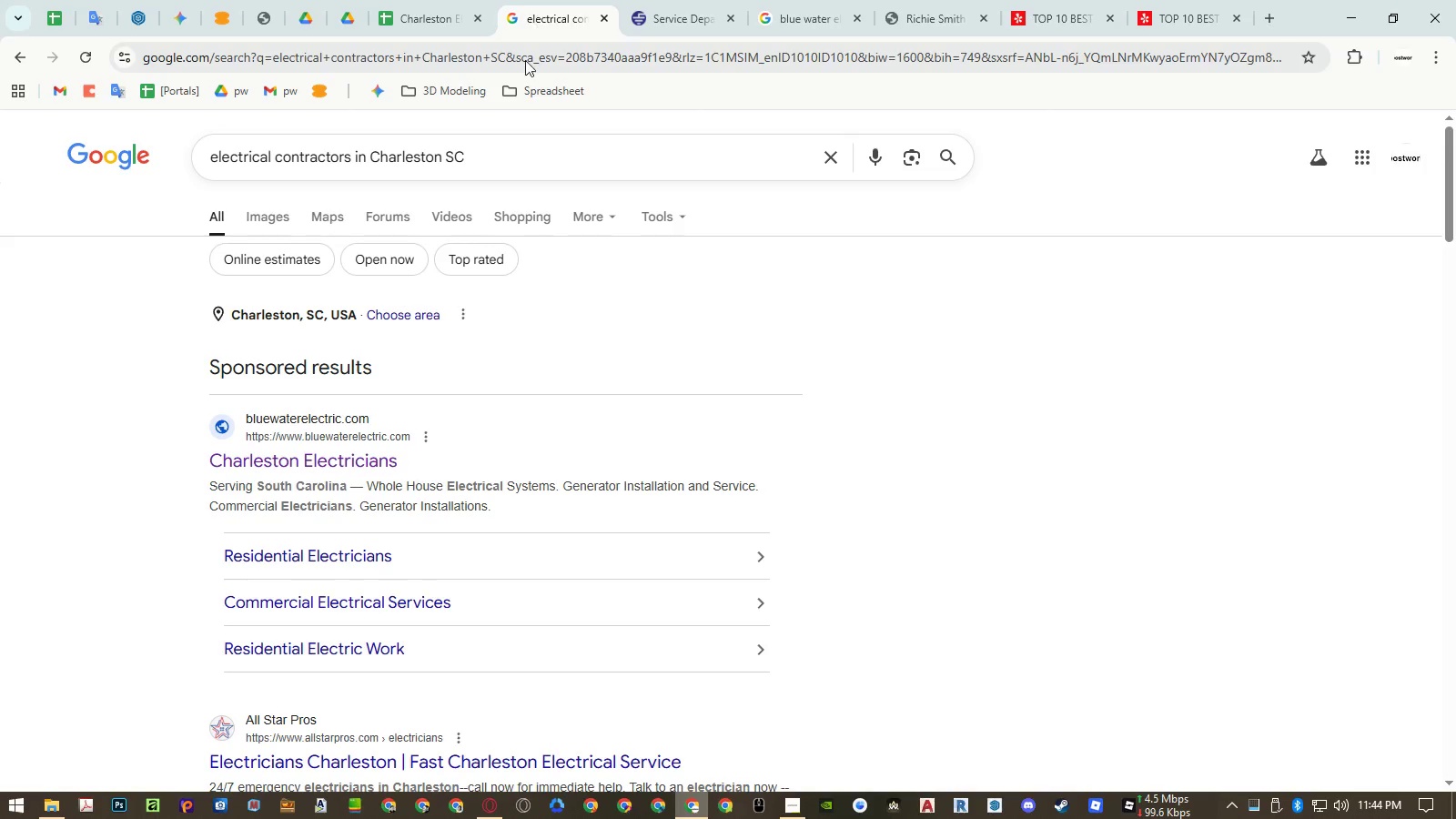 
left_click([511, 154])
 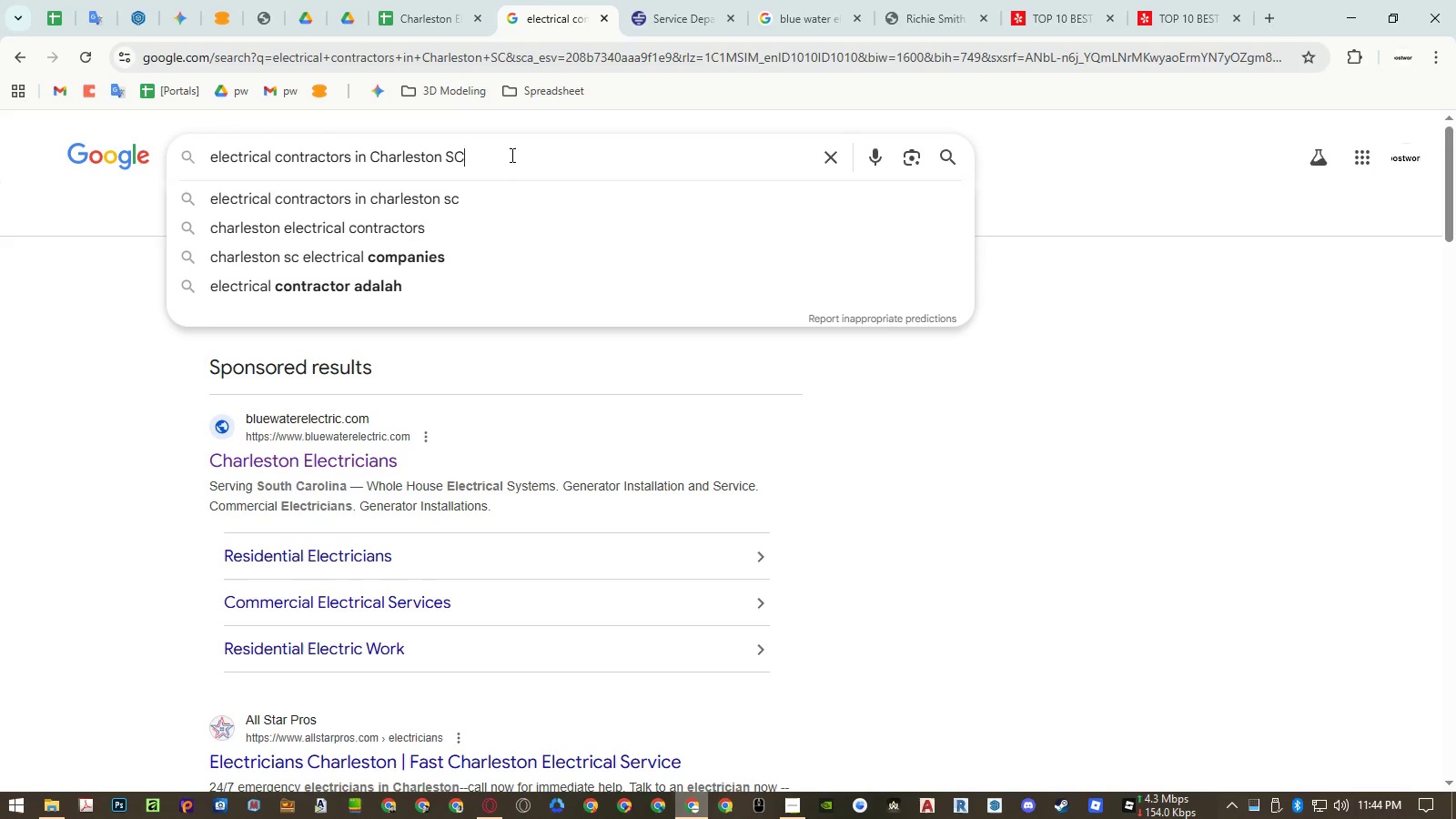 
key(Space)
 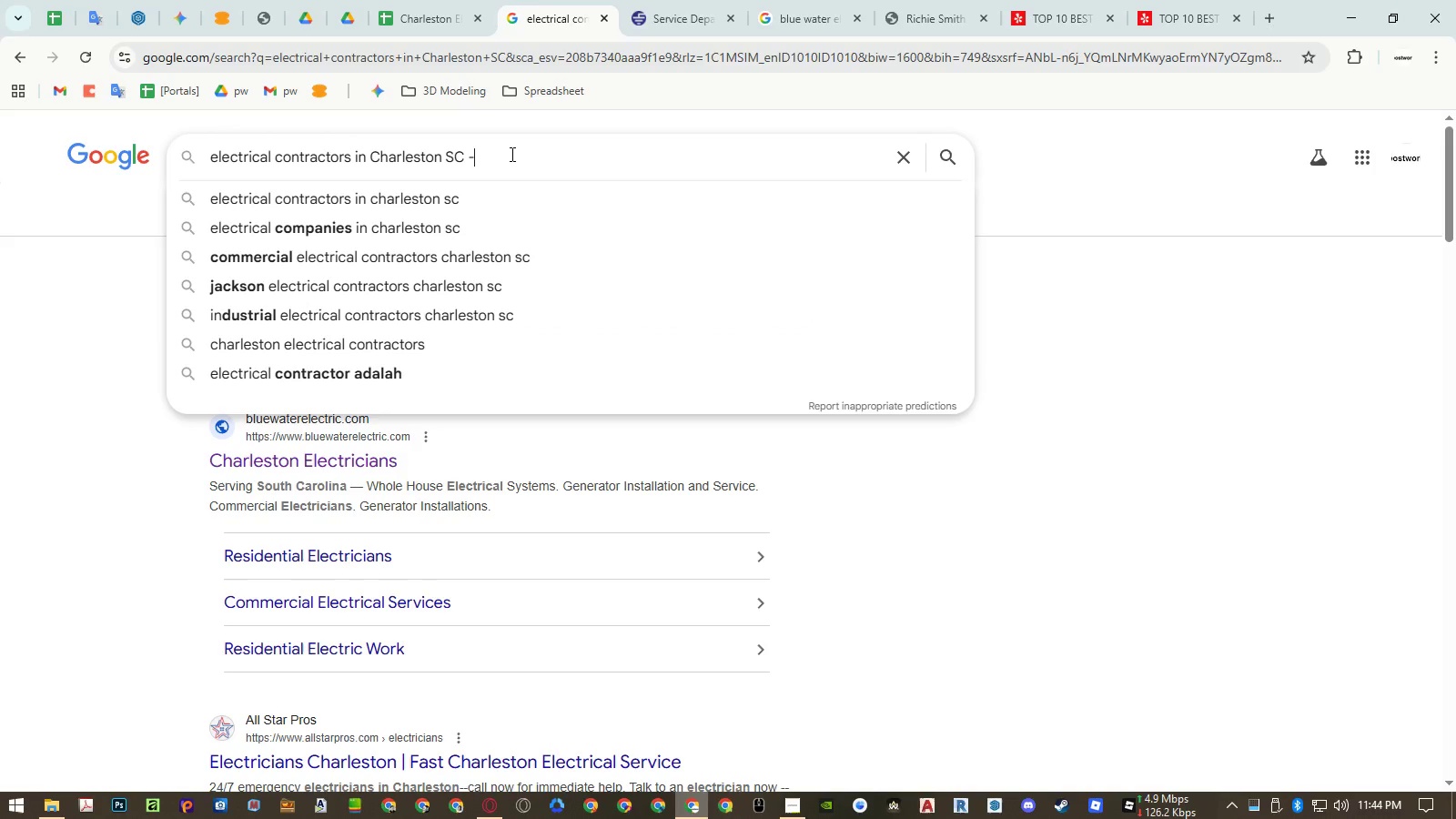 
key(Minus)
 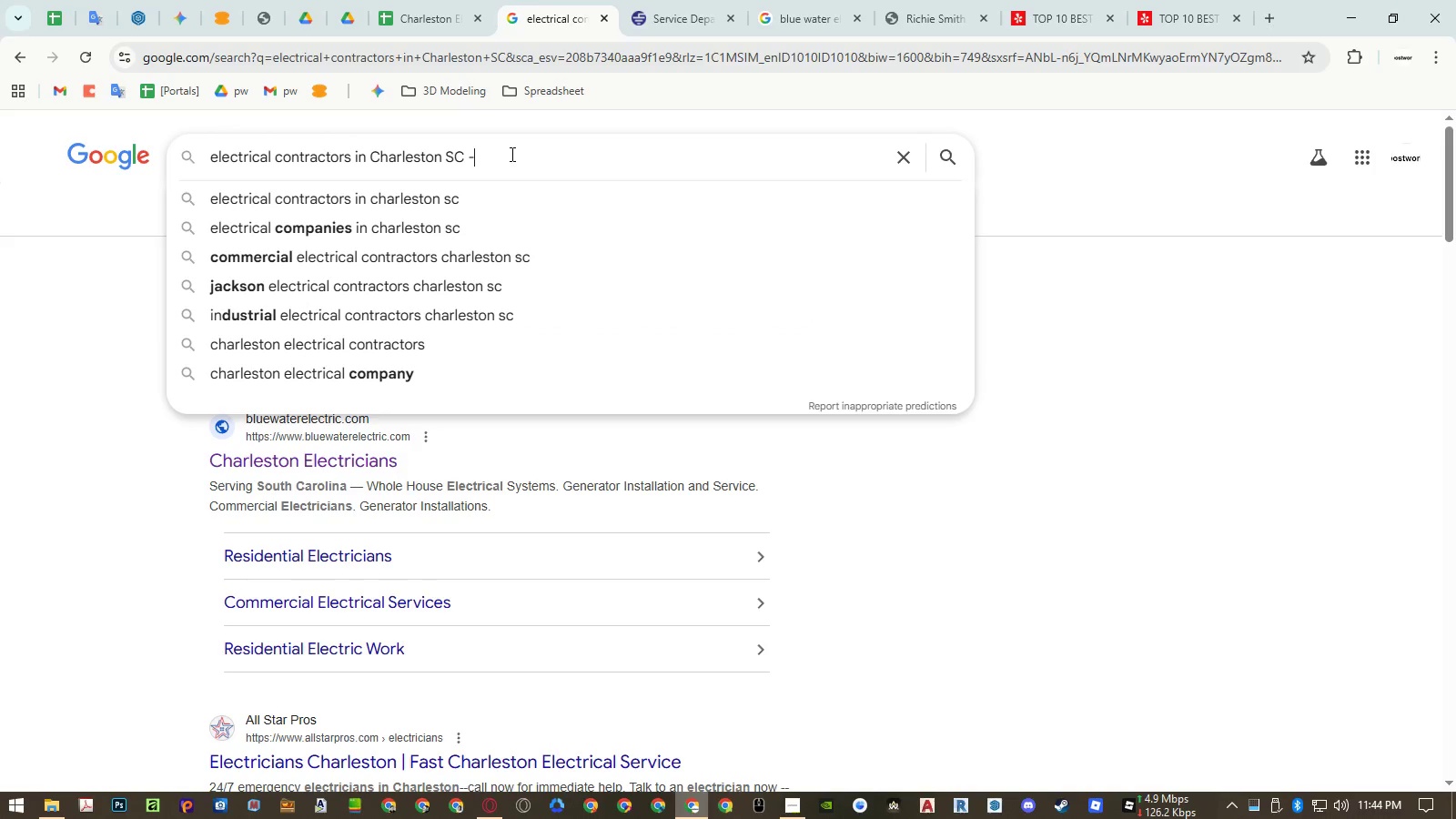 
key(Space)
 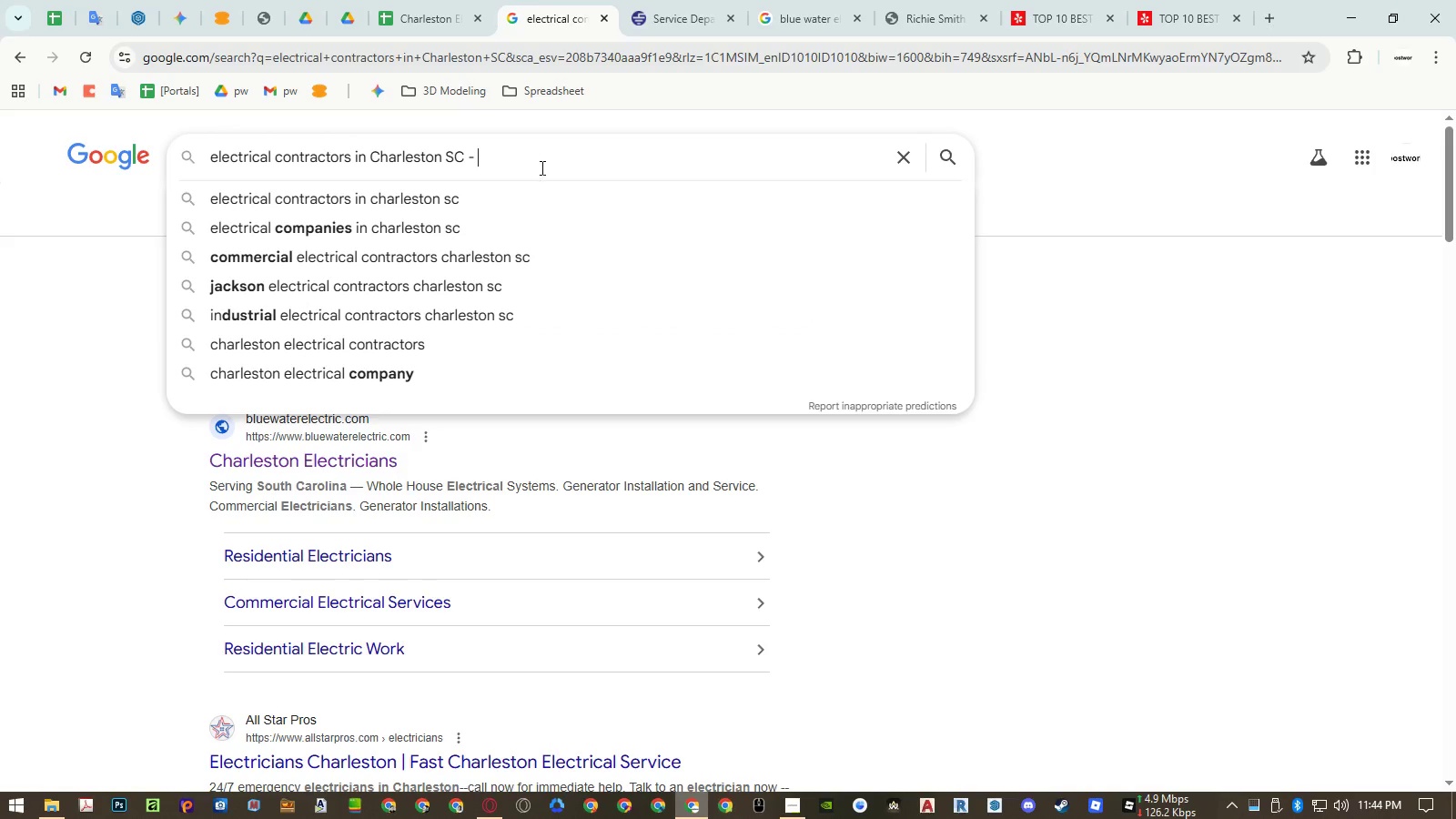 
key(Control+ControlLeft)
 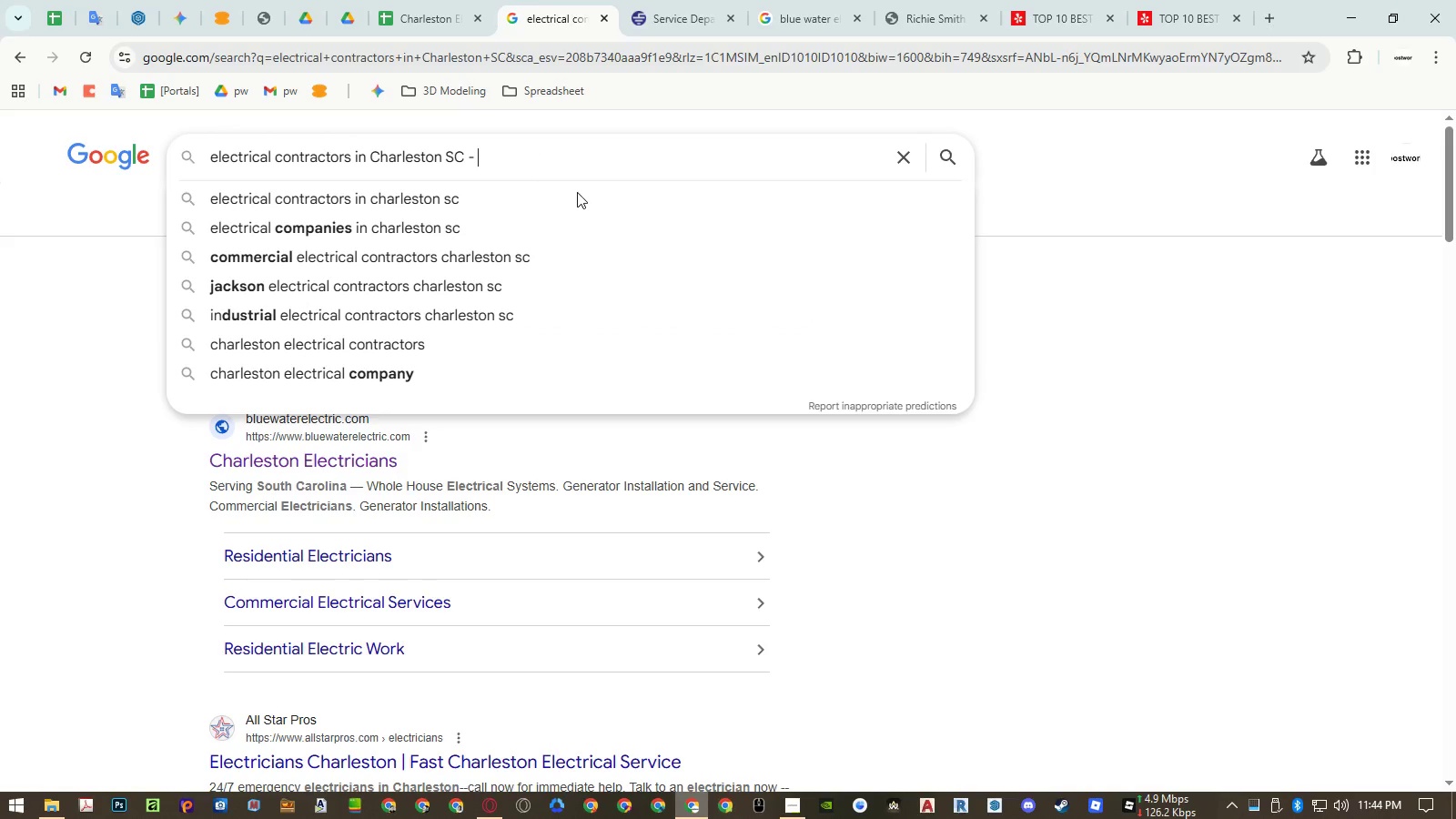 
key(Control+Shift+ShiftLeft)
 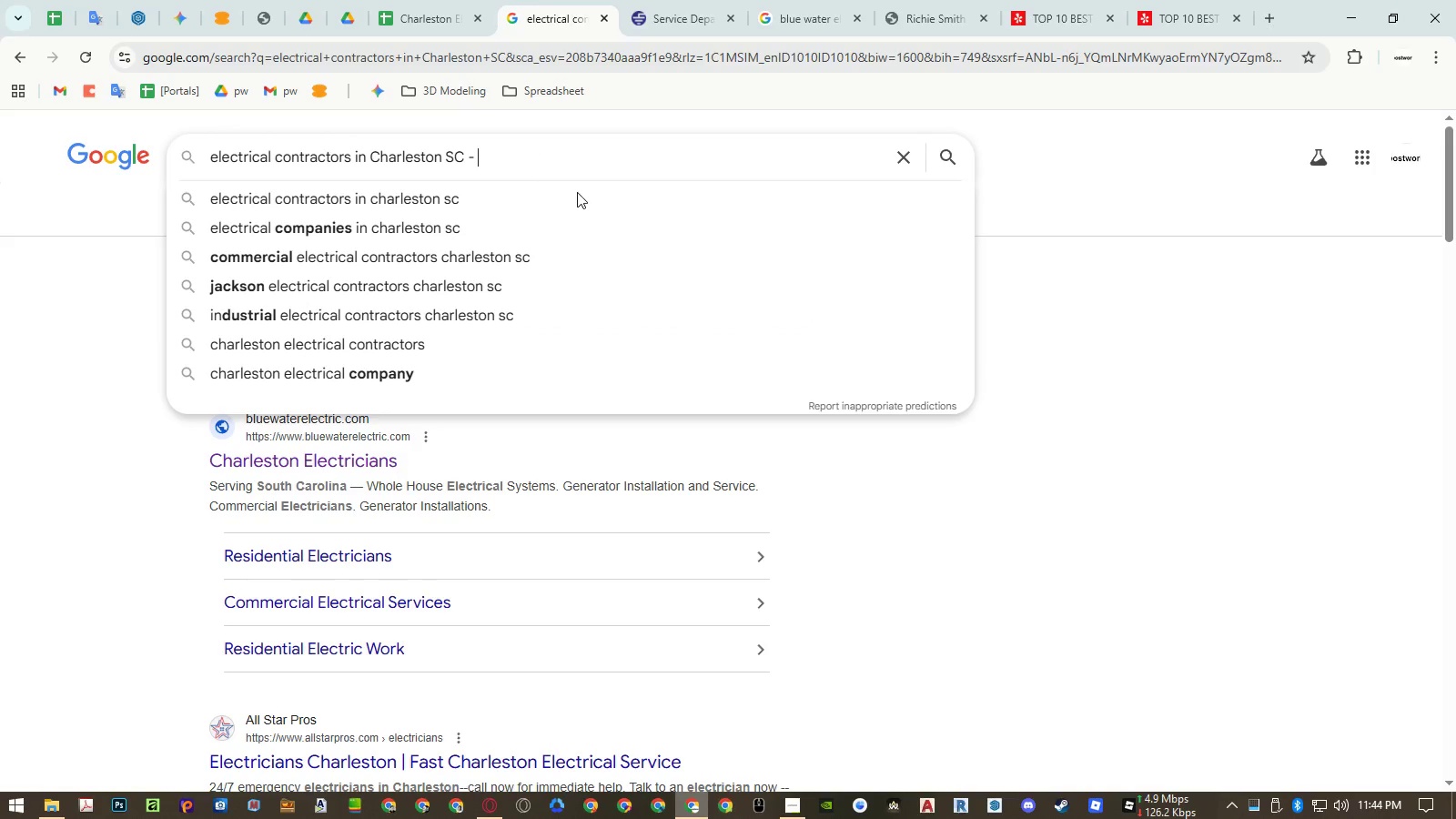 
key(Control+Shift+V)
 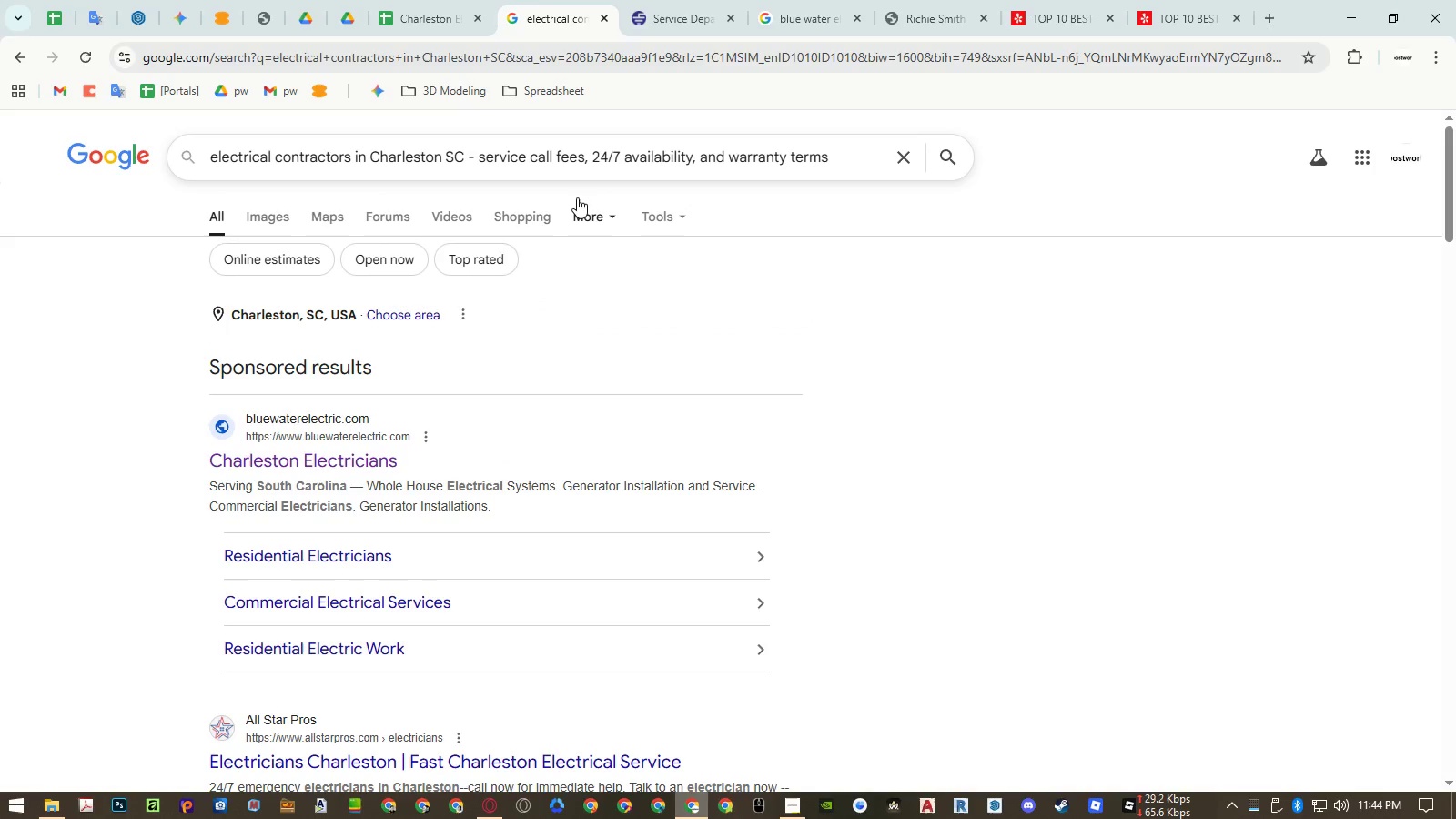 
key(Enter)
 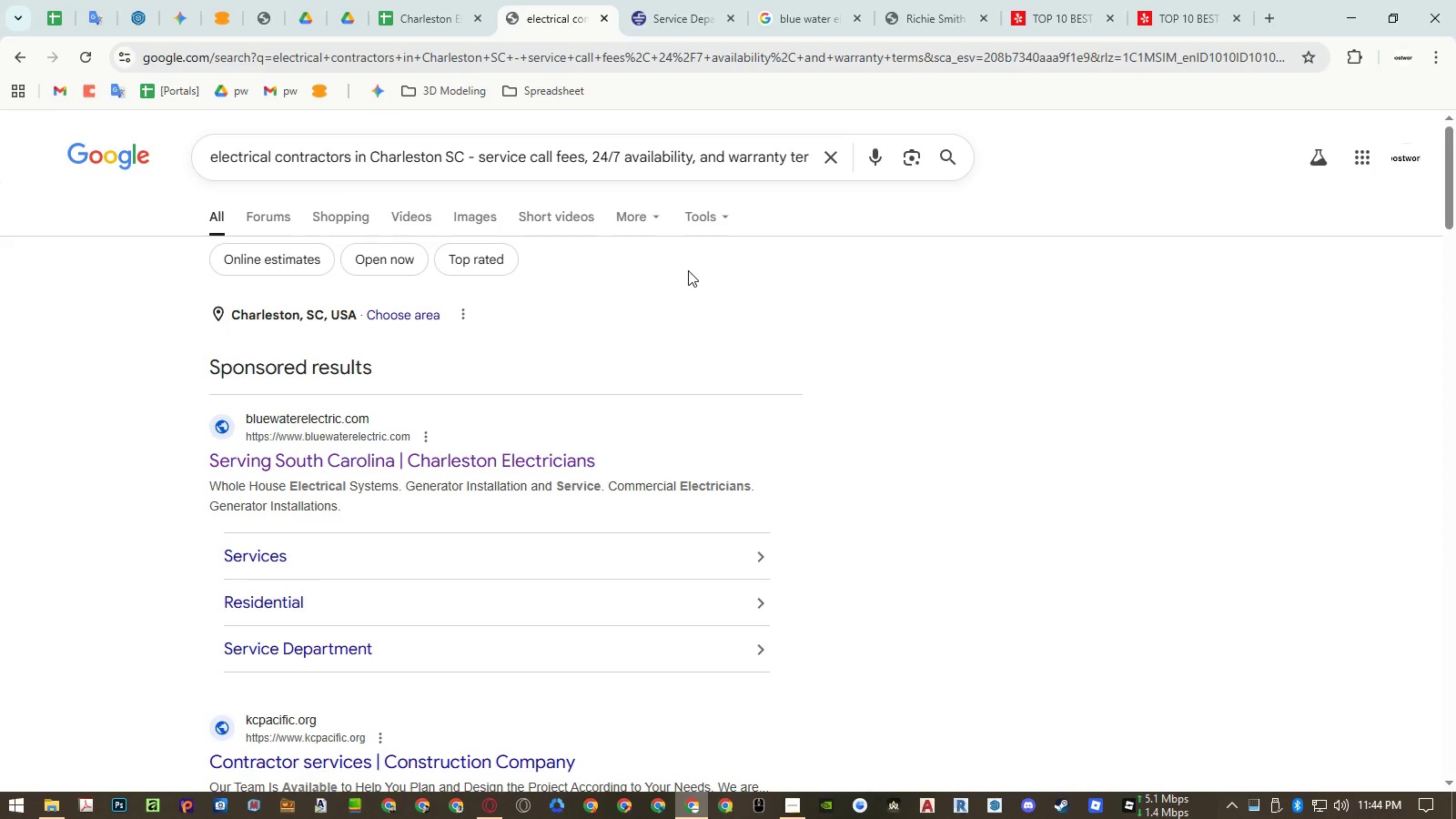 
scroll: coordinate [589, 370], scroll_direction: down, amount: 2.0
 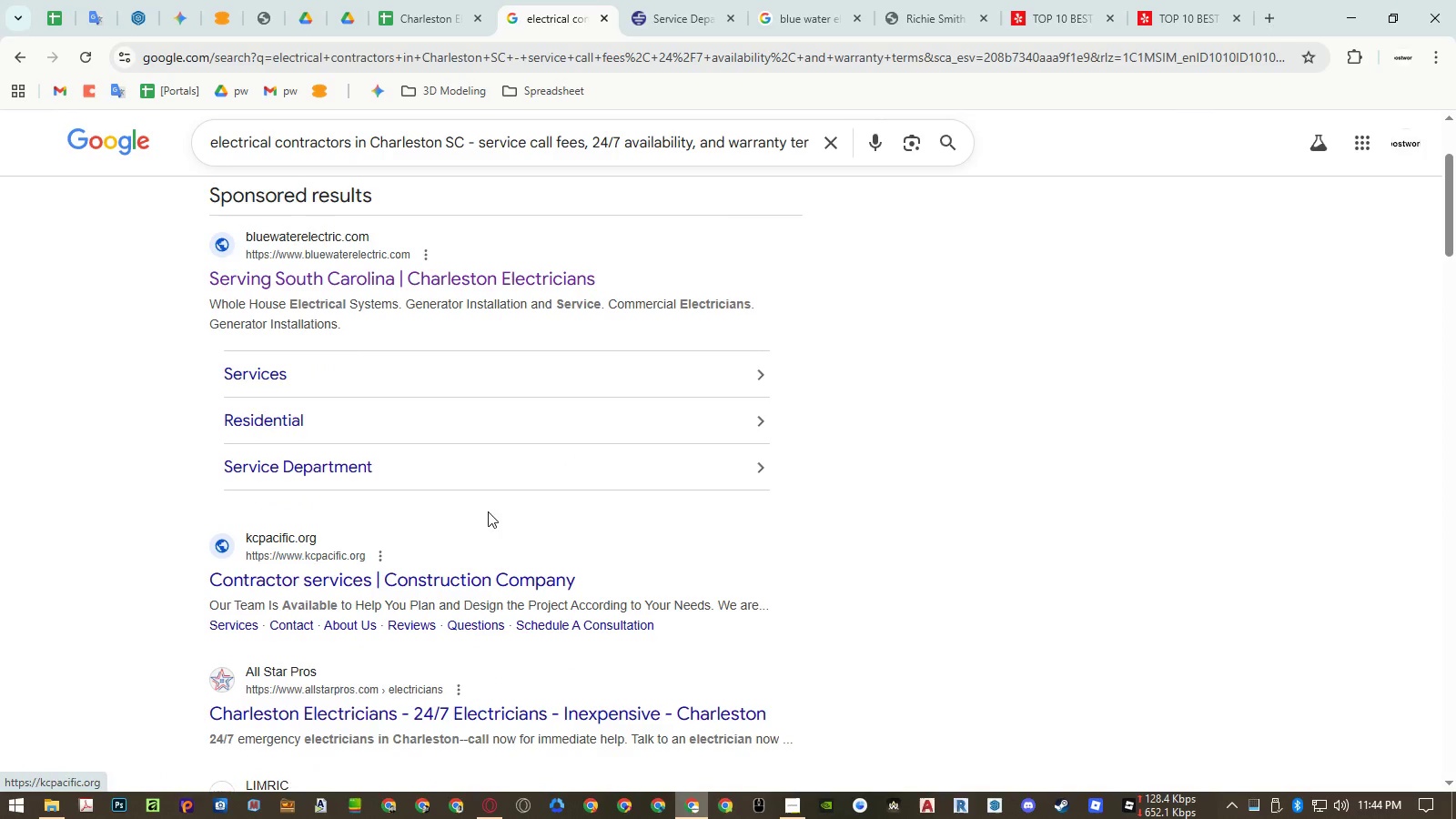 
middle_click([462, 279])
 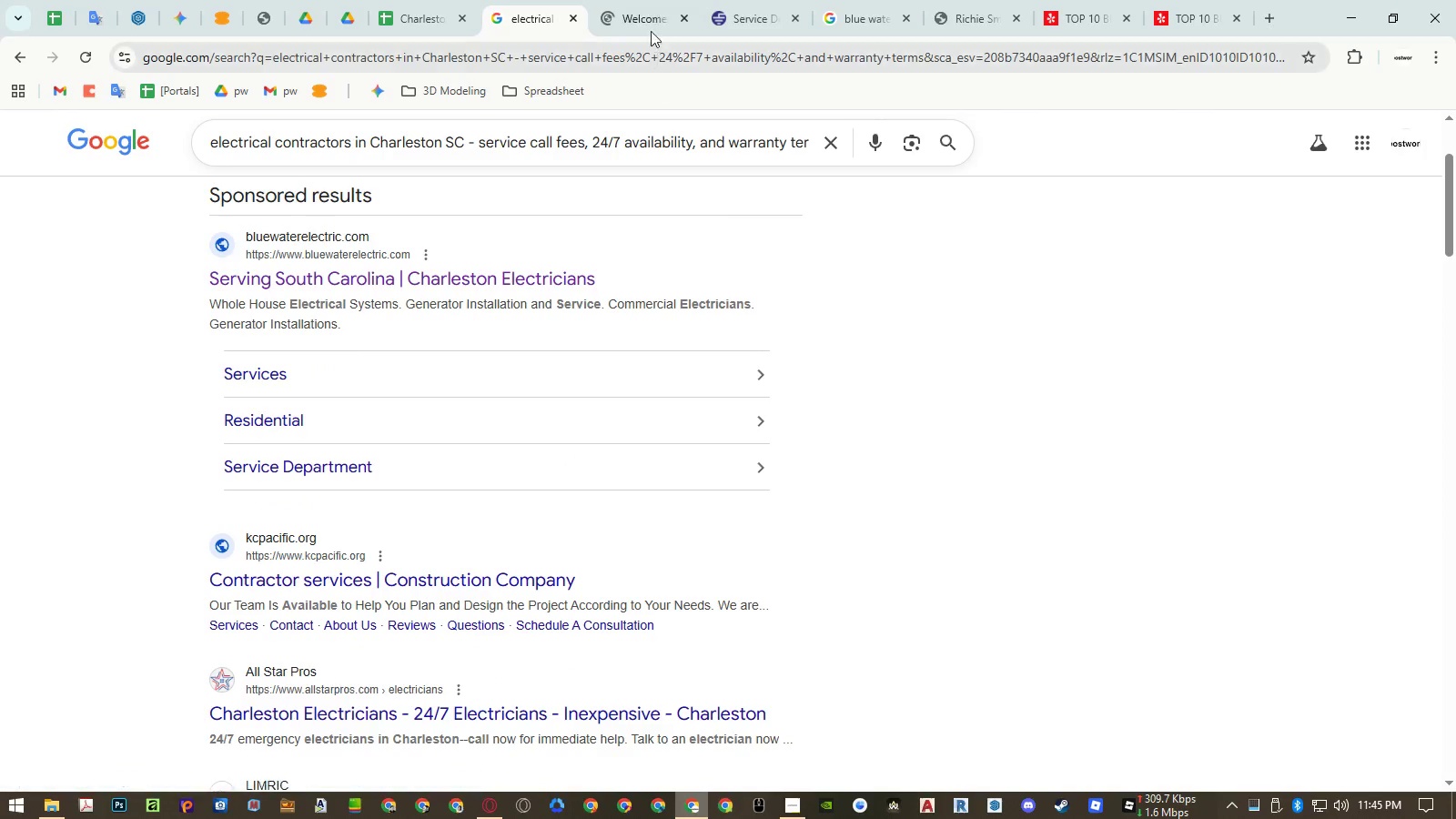 
left_click([650, 20])
 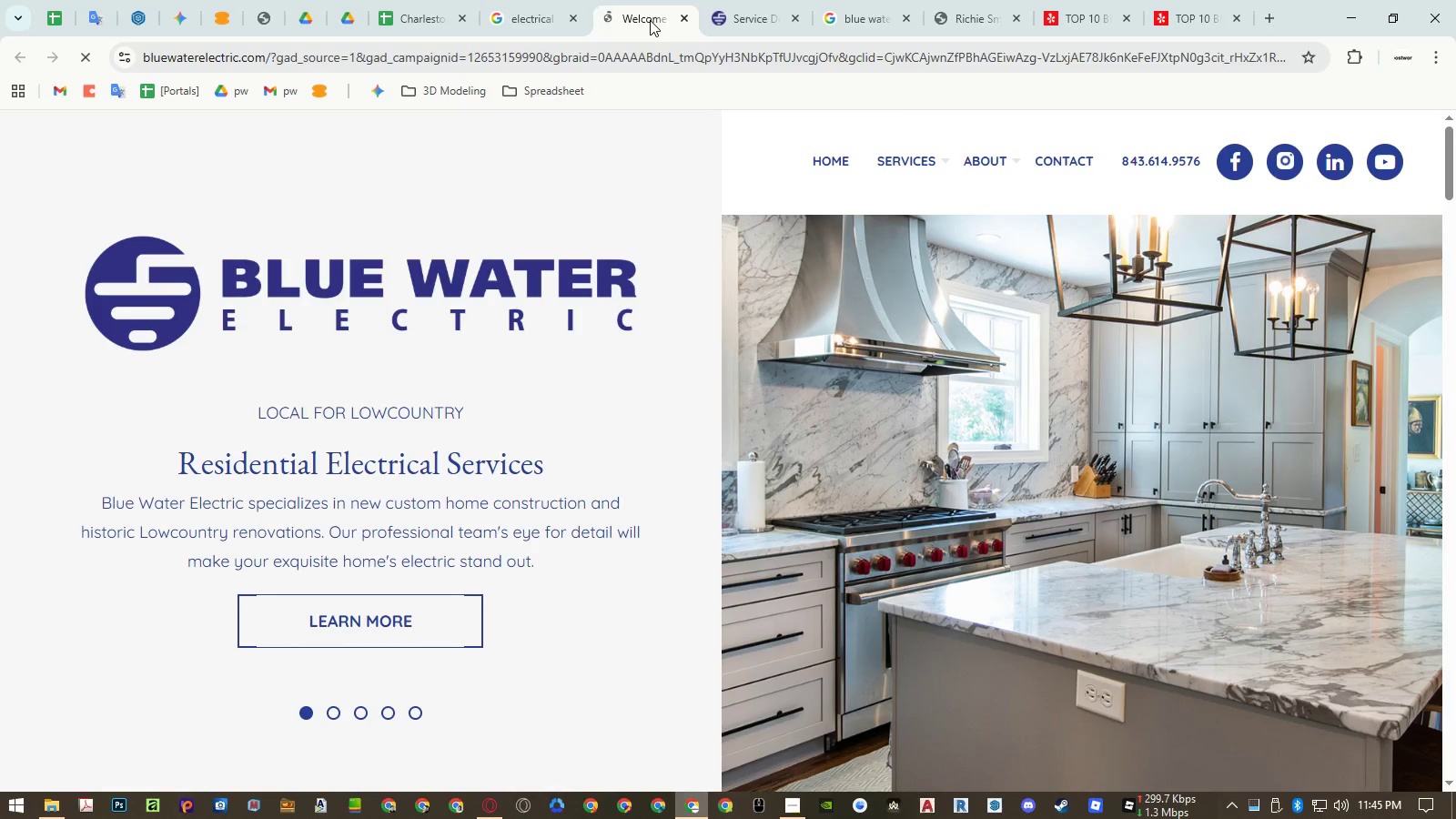 
left_click([527, 18])
 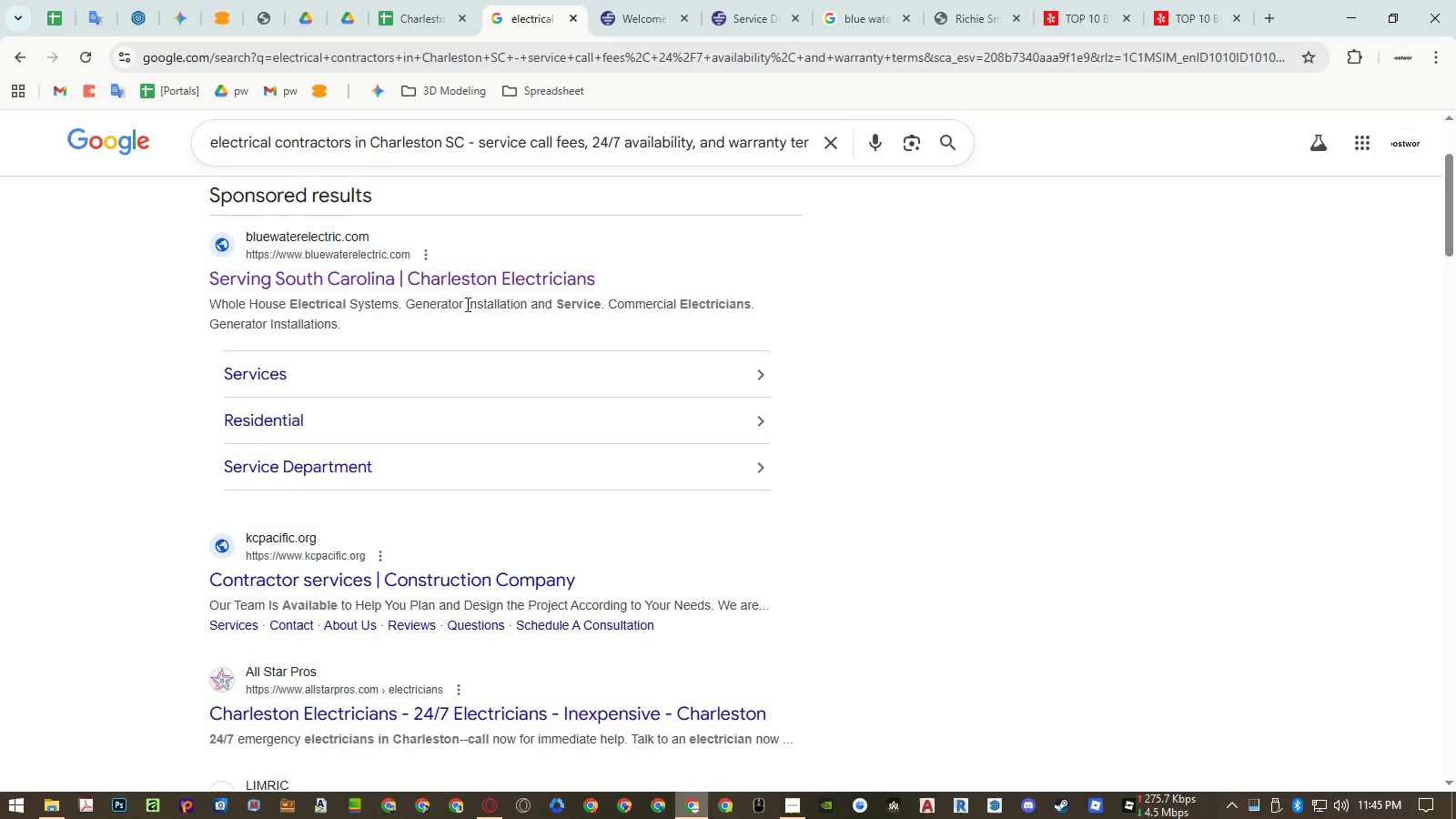 
scroll: coordinate [466, 304], scroll_direction: up, amount: 1.0
 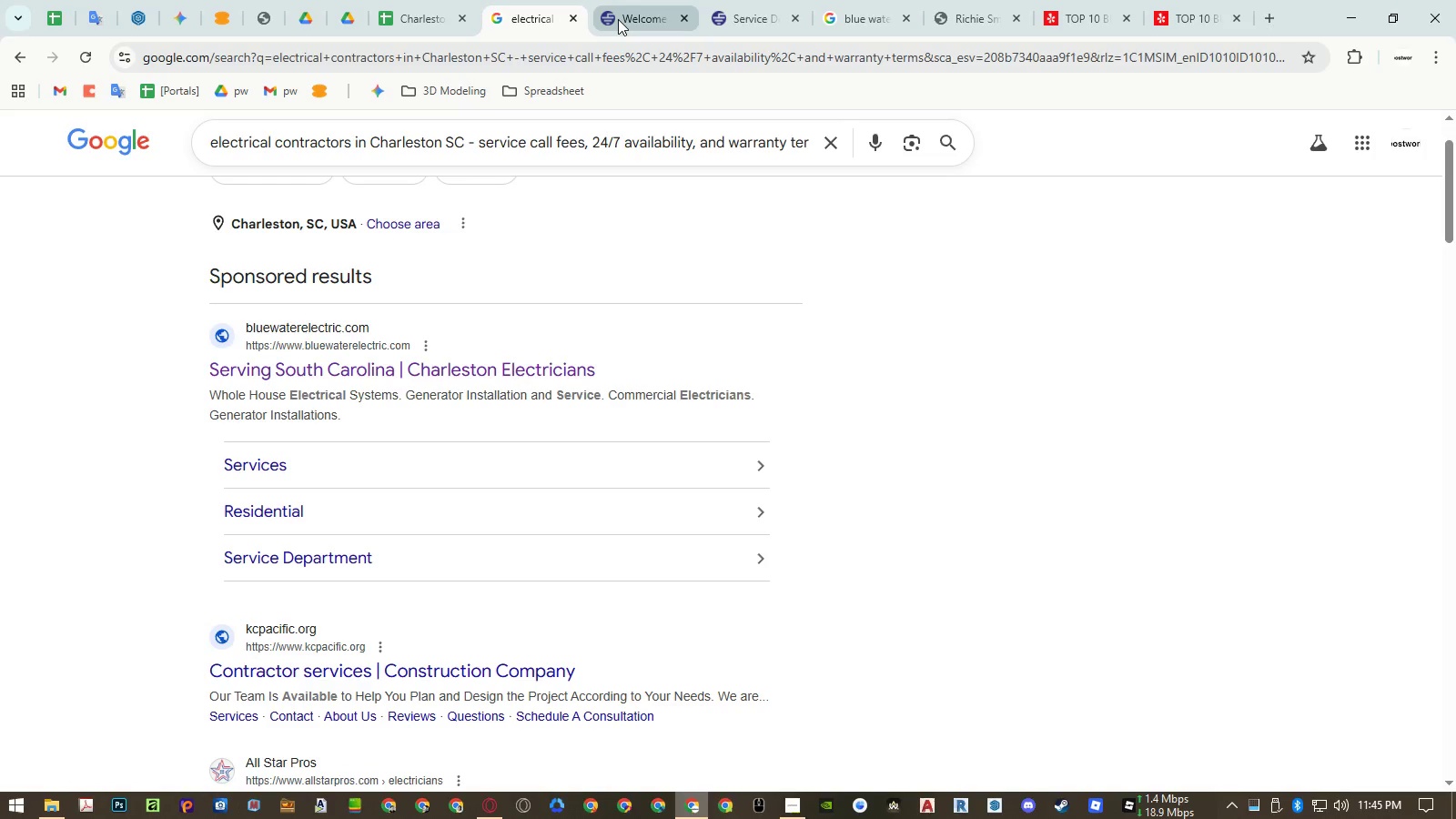 
middle_click([618, 19])
 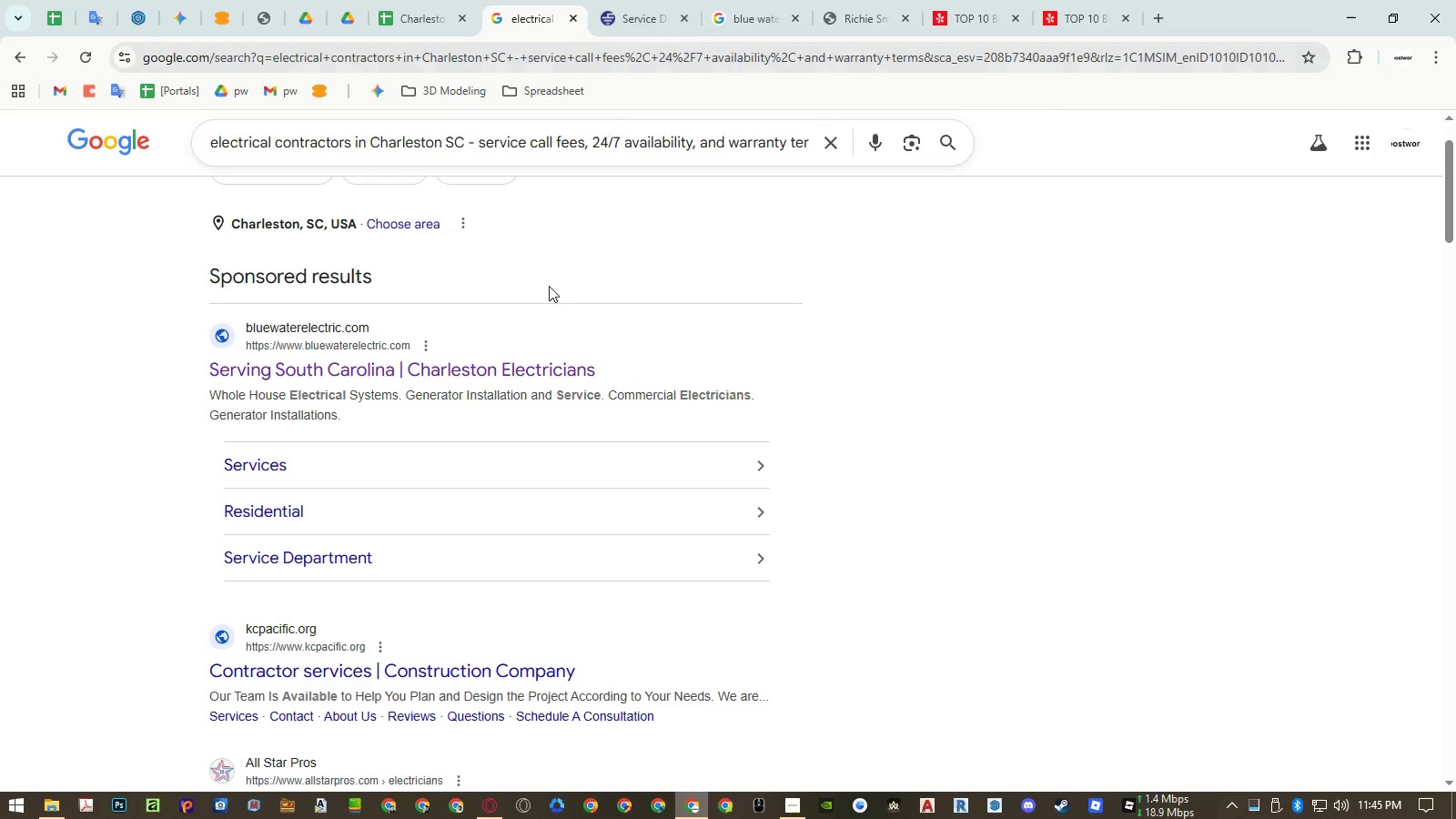 
scroll: coordinate [534, 313], scroll_direction: down, amount: 3.0
 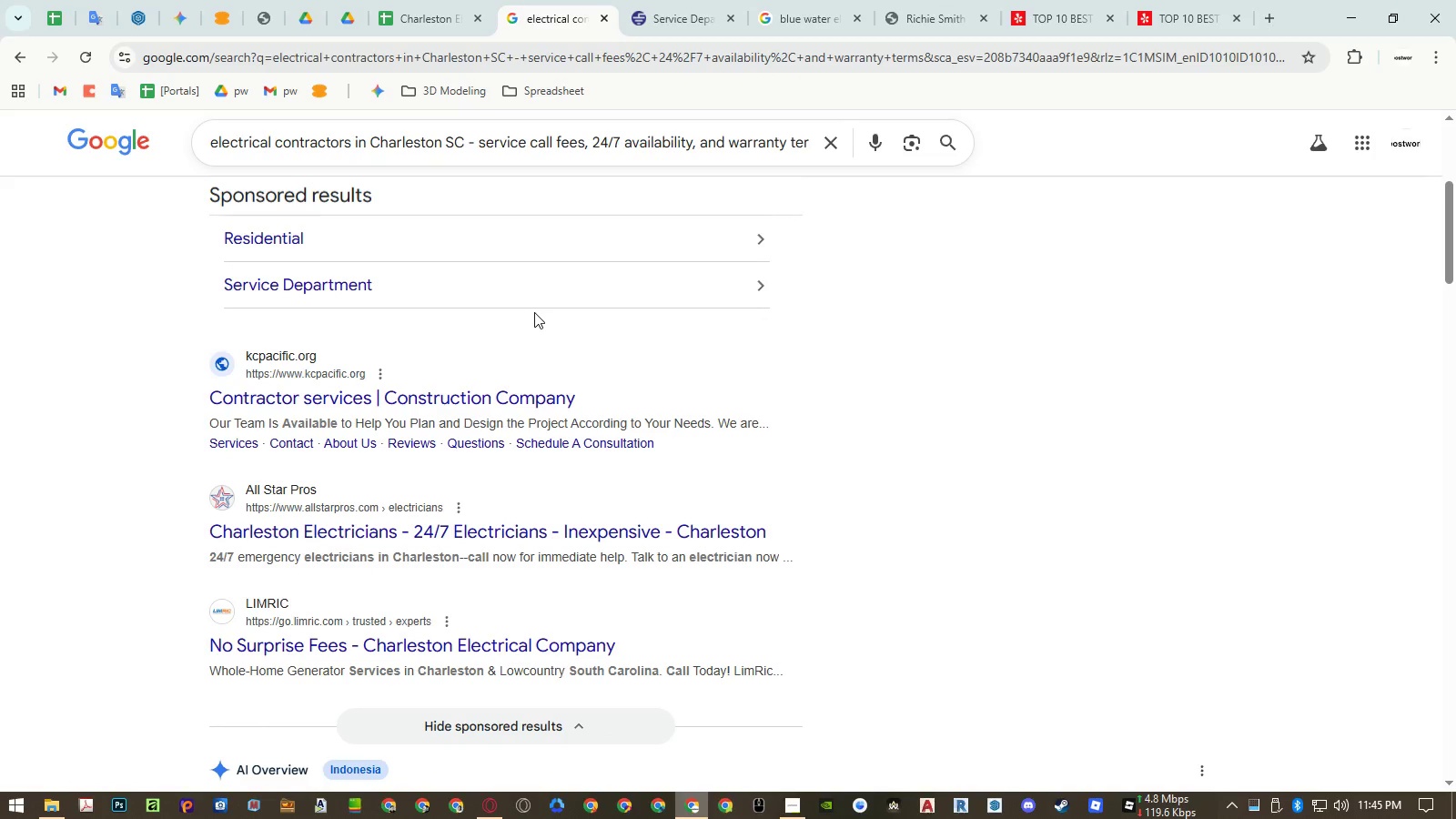 
scroll: coordinate [538, 312], scroll_direction: up, amount: 4.0
 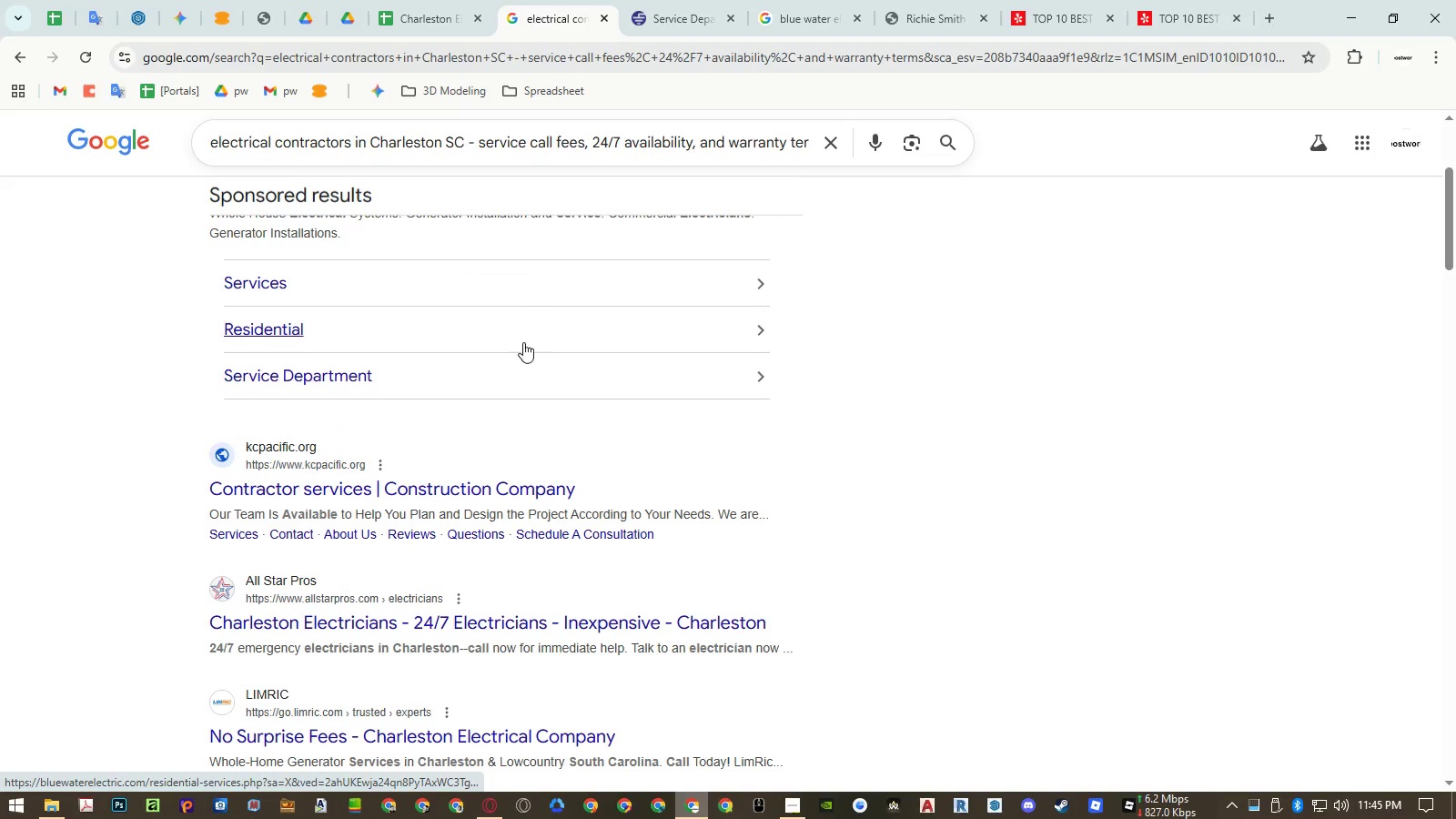 
scroll: coordinate [644, 364], scroll_direction: down, amount: 7.0
 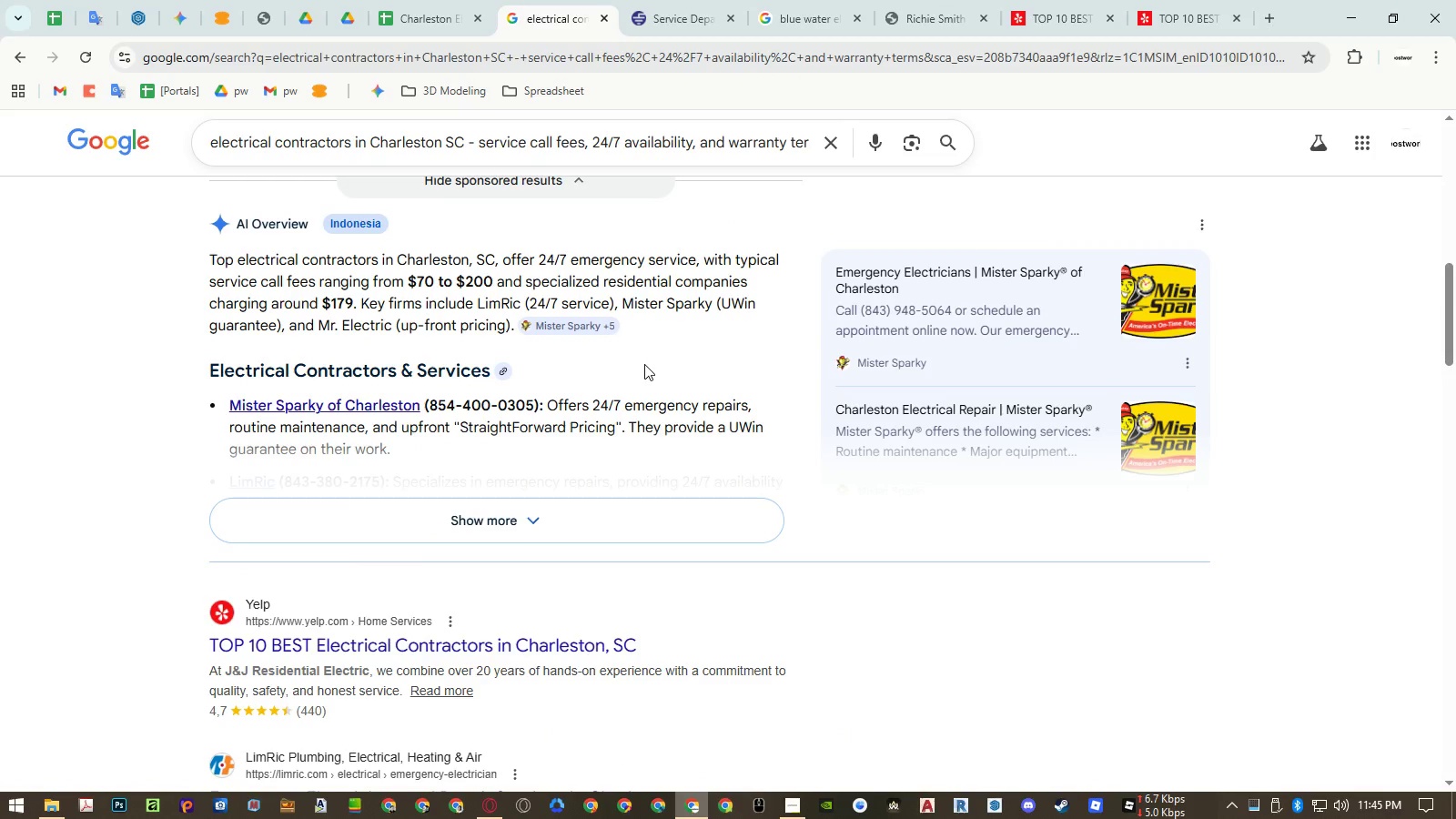 
scroll: coordinate [644, 364], scroll_direction: up, amount: 6.0
 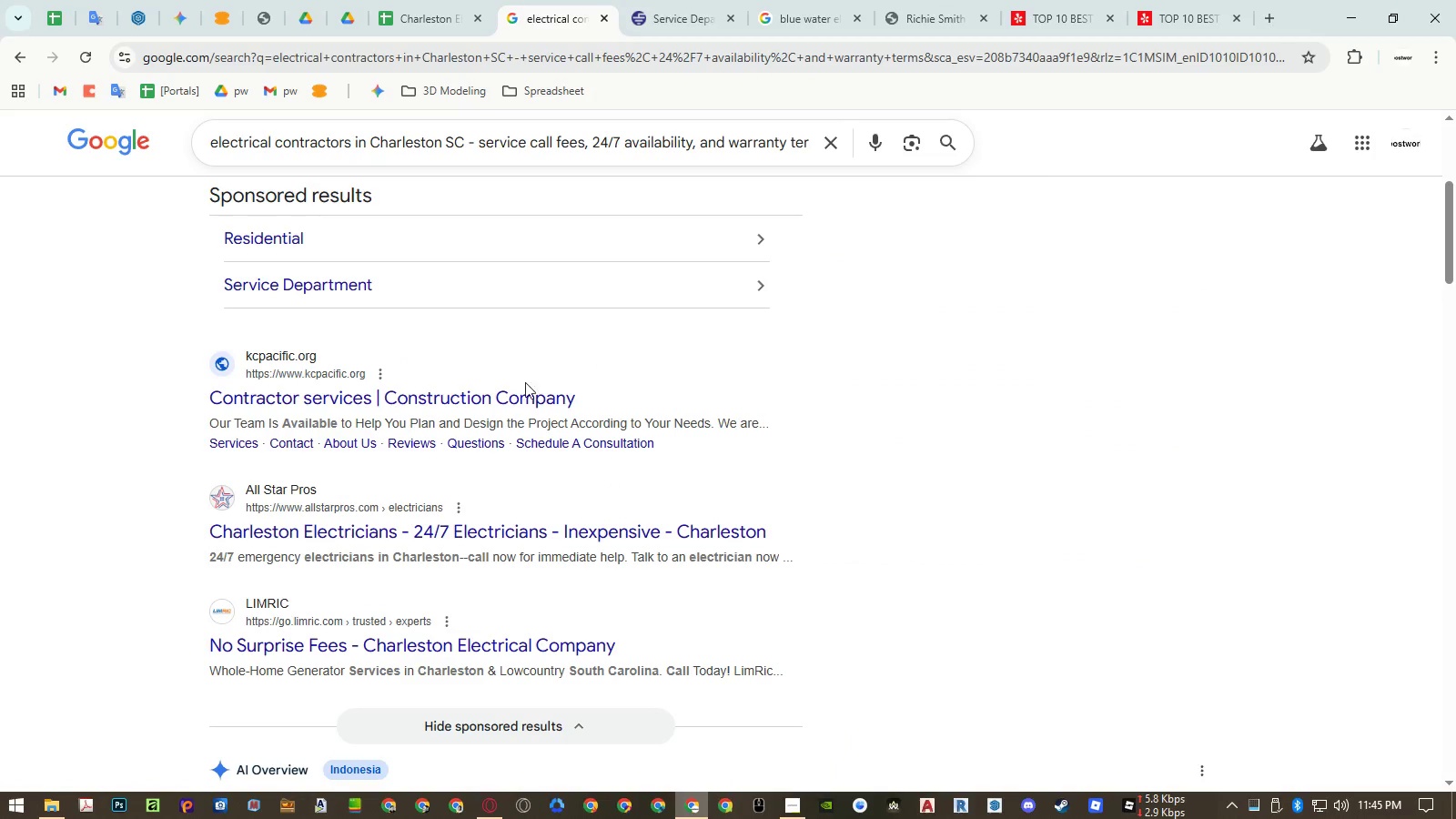 
middle_click([512, 394])
 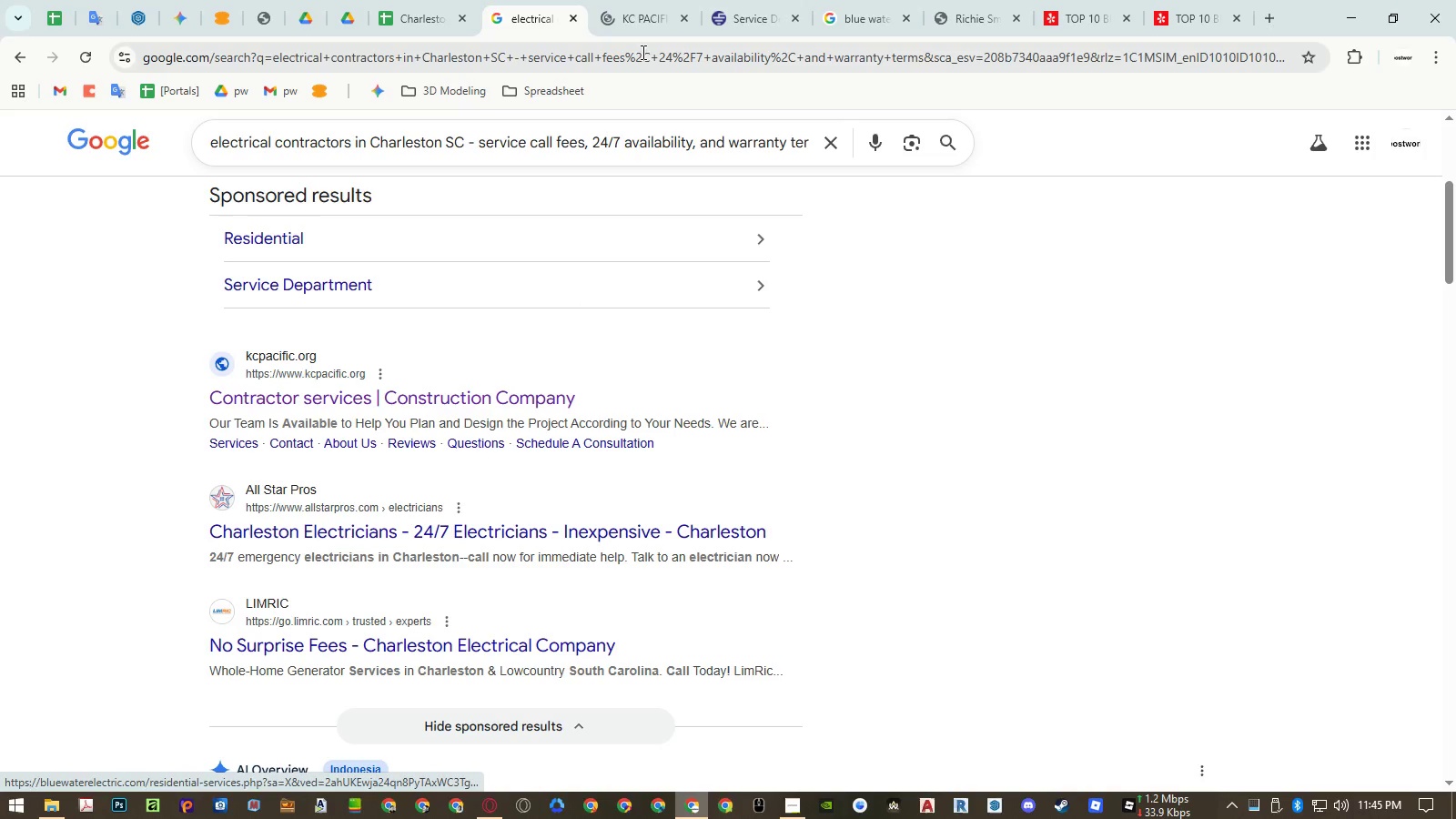 
left_click([639, 12])
 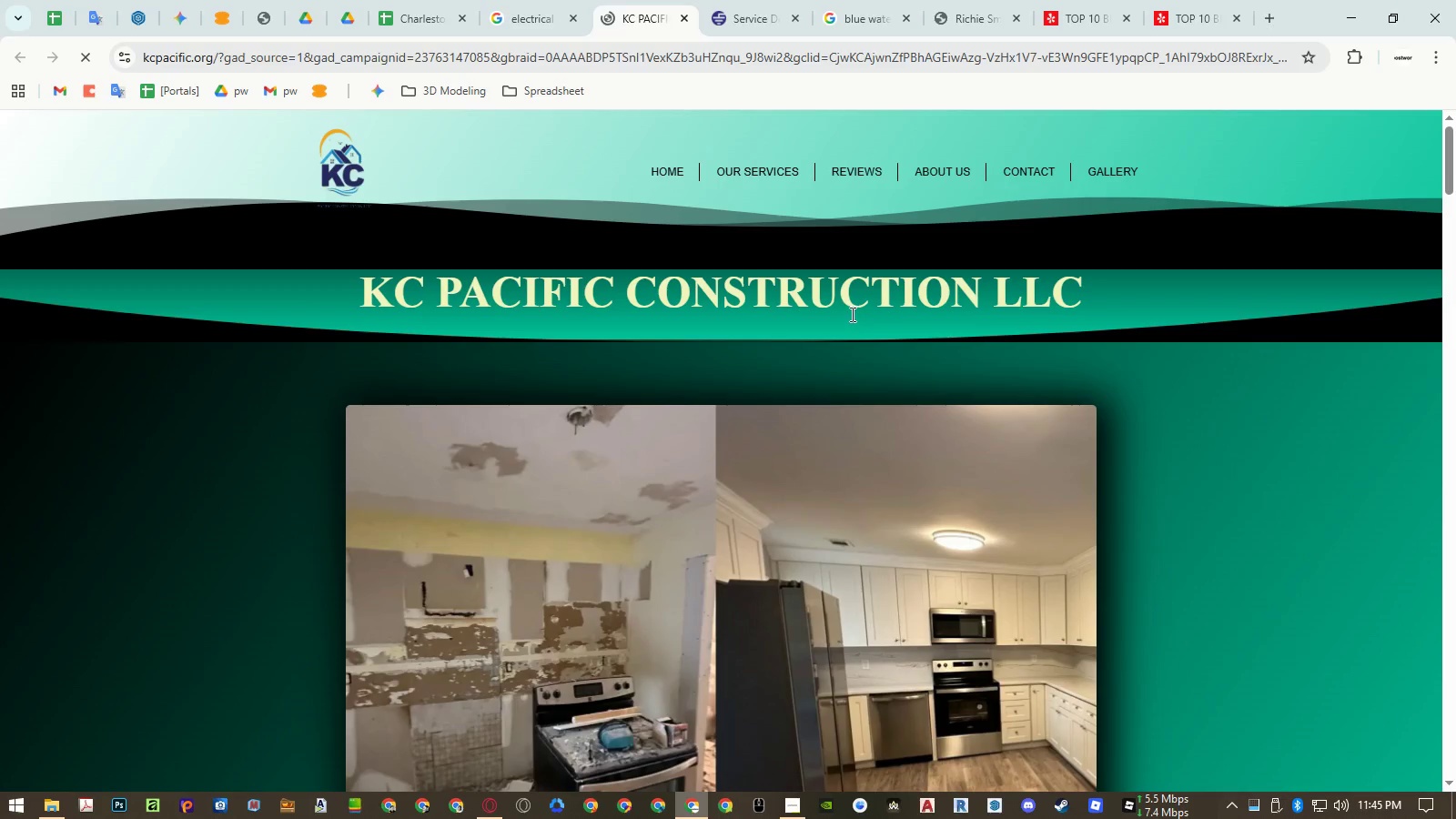 
scroll: coordinate [848, 308], scroll_direction: down, amount: 48.0
 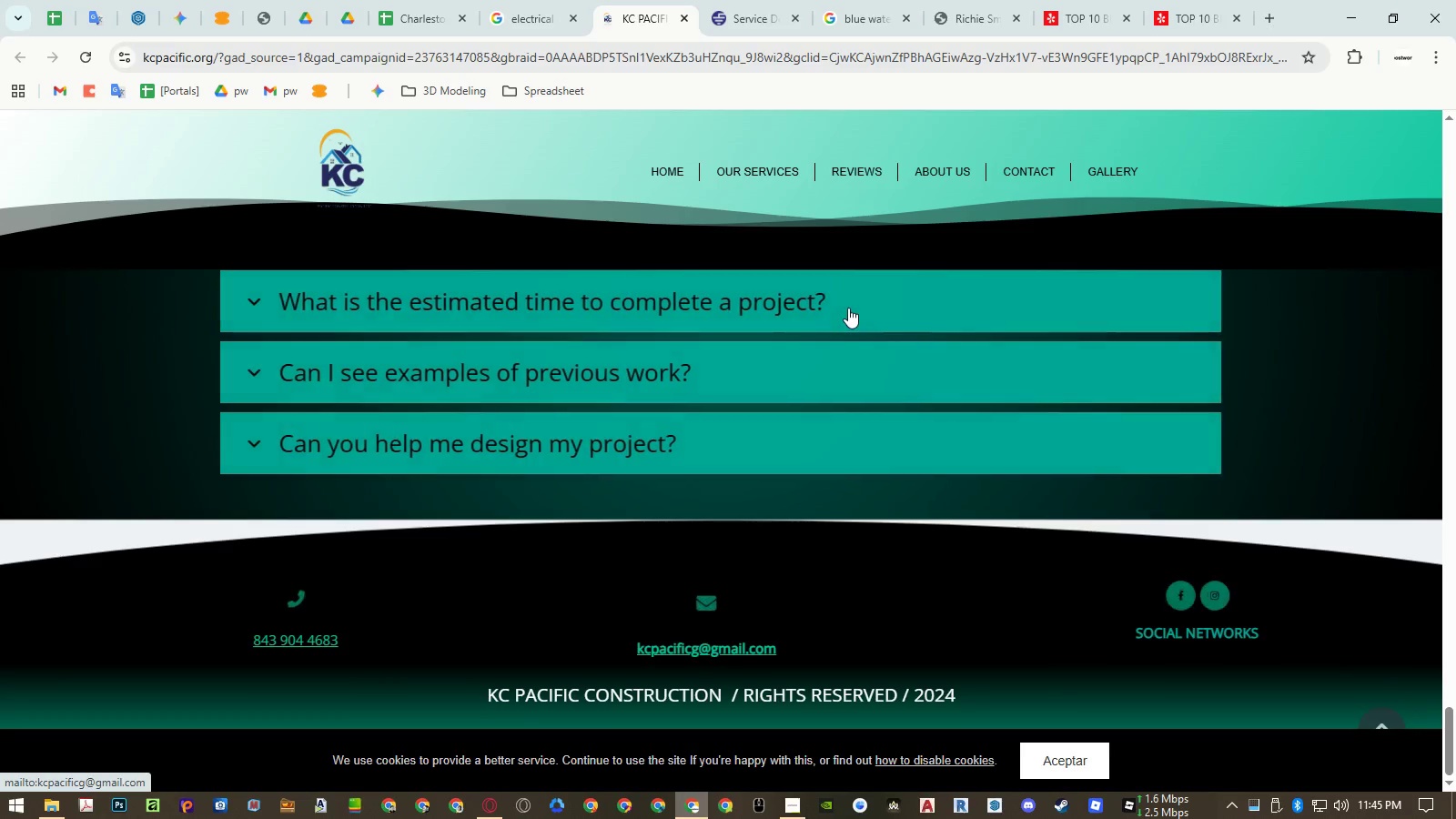 
scroll: coordinate [848, 308], scroll_direction: up, amount: 2.0
 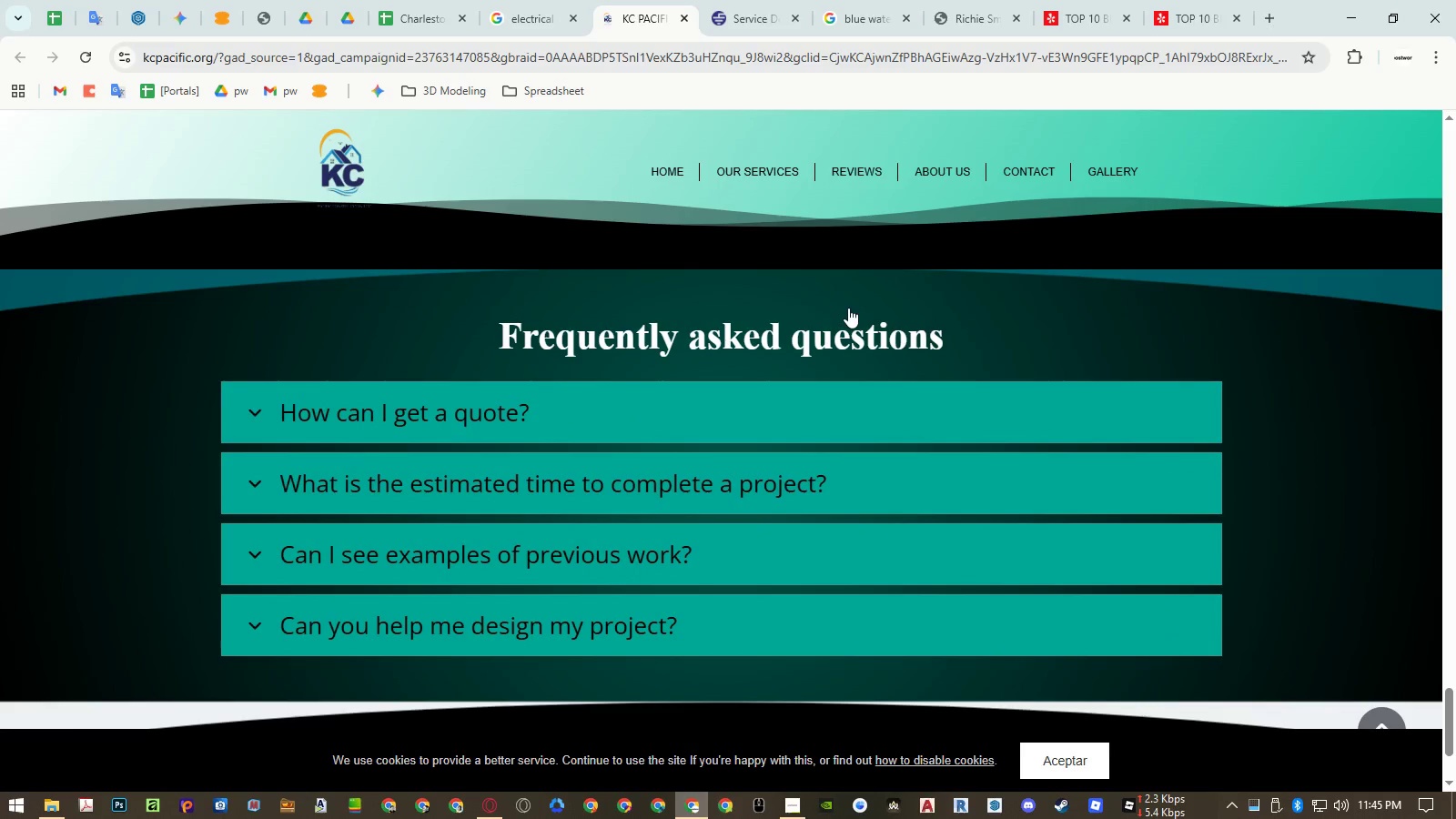 
scroll: coordinate [848, 308], scroll_direction: down, amount: 6.0
 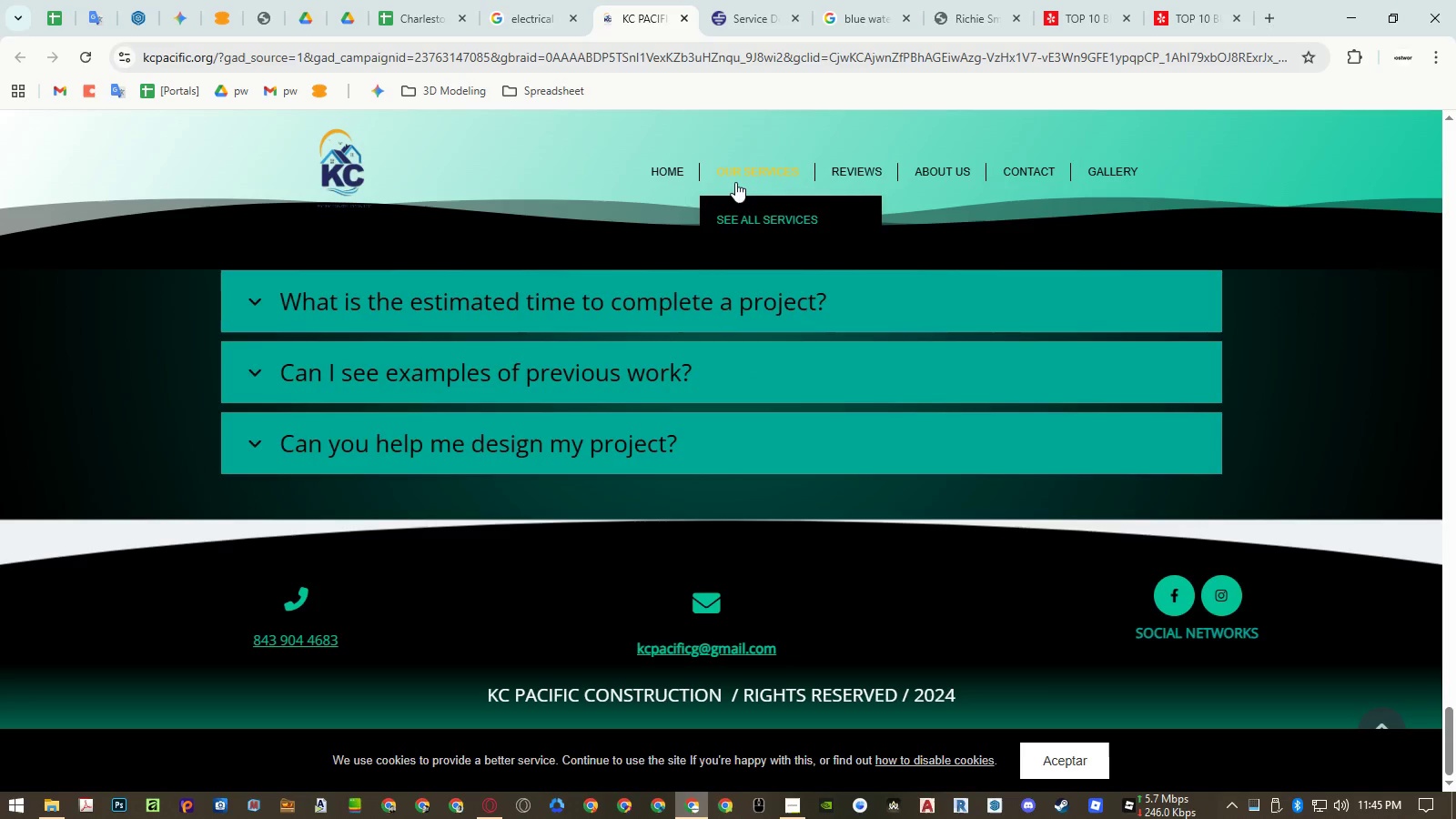 
left_click([745, 225])
 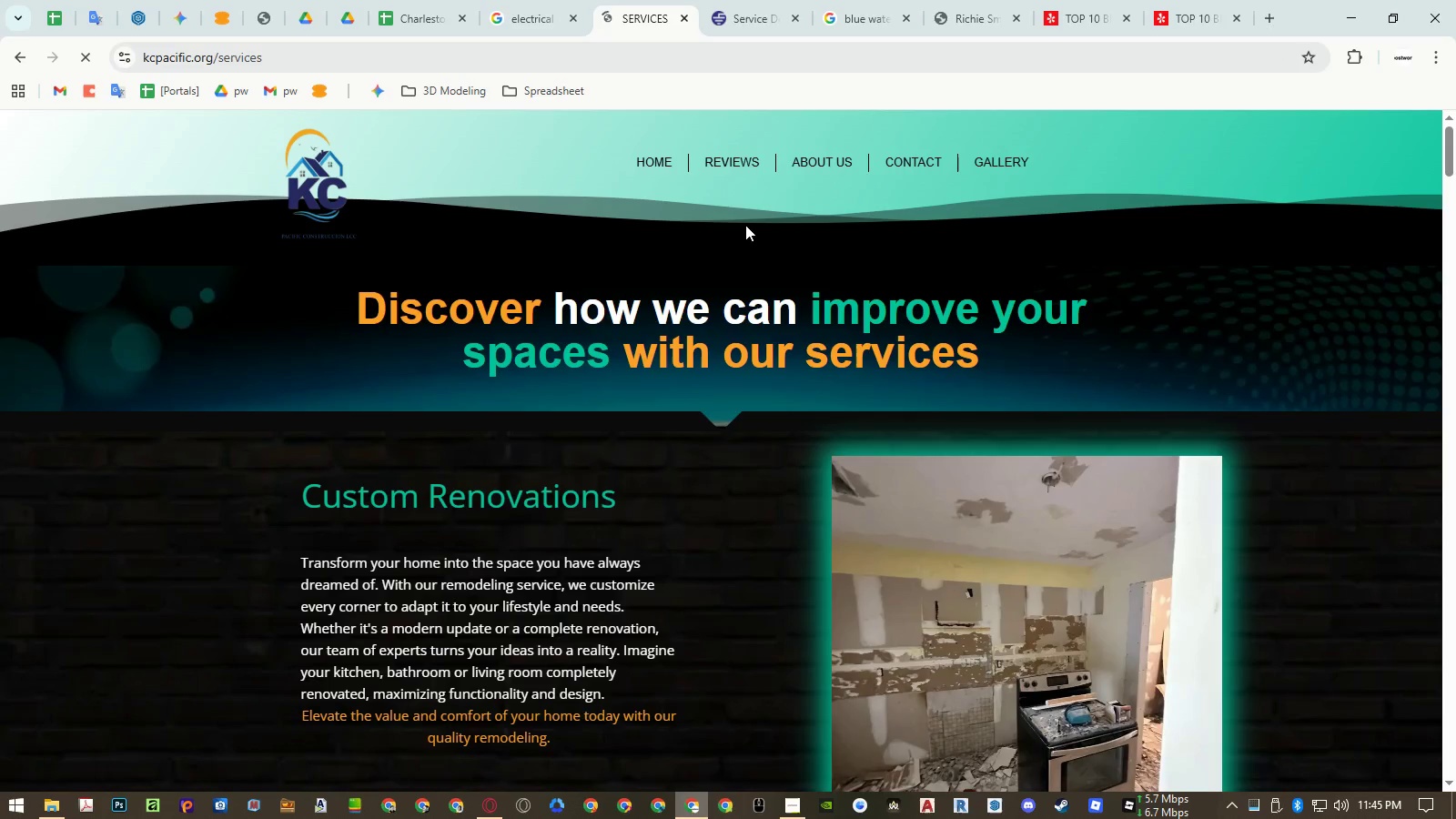 
scroll: coordinate [738, 349], scroll_direction: down, amount: 25.0
 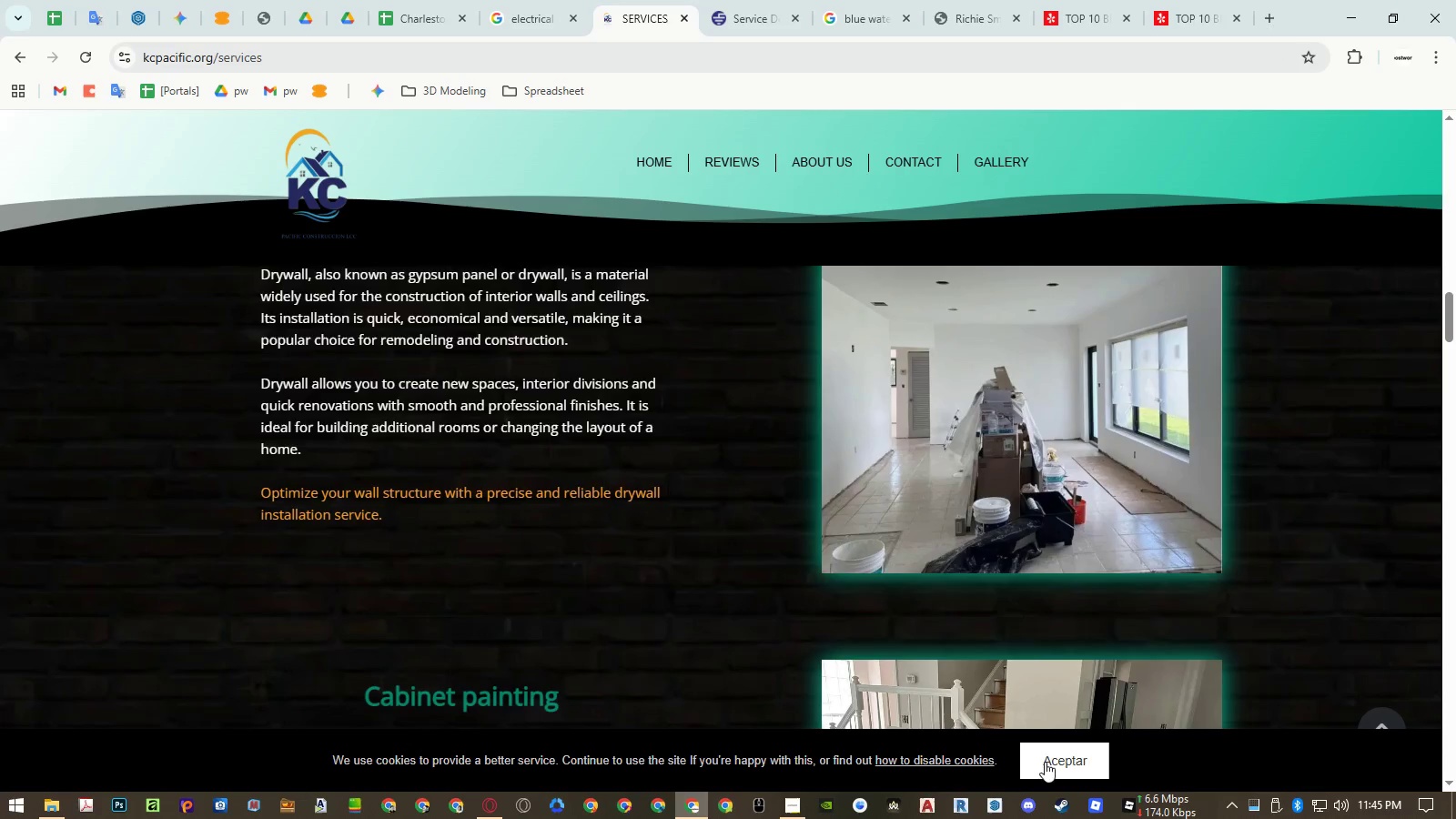 
left_click([1045, 763])
 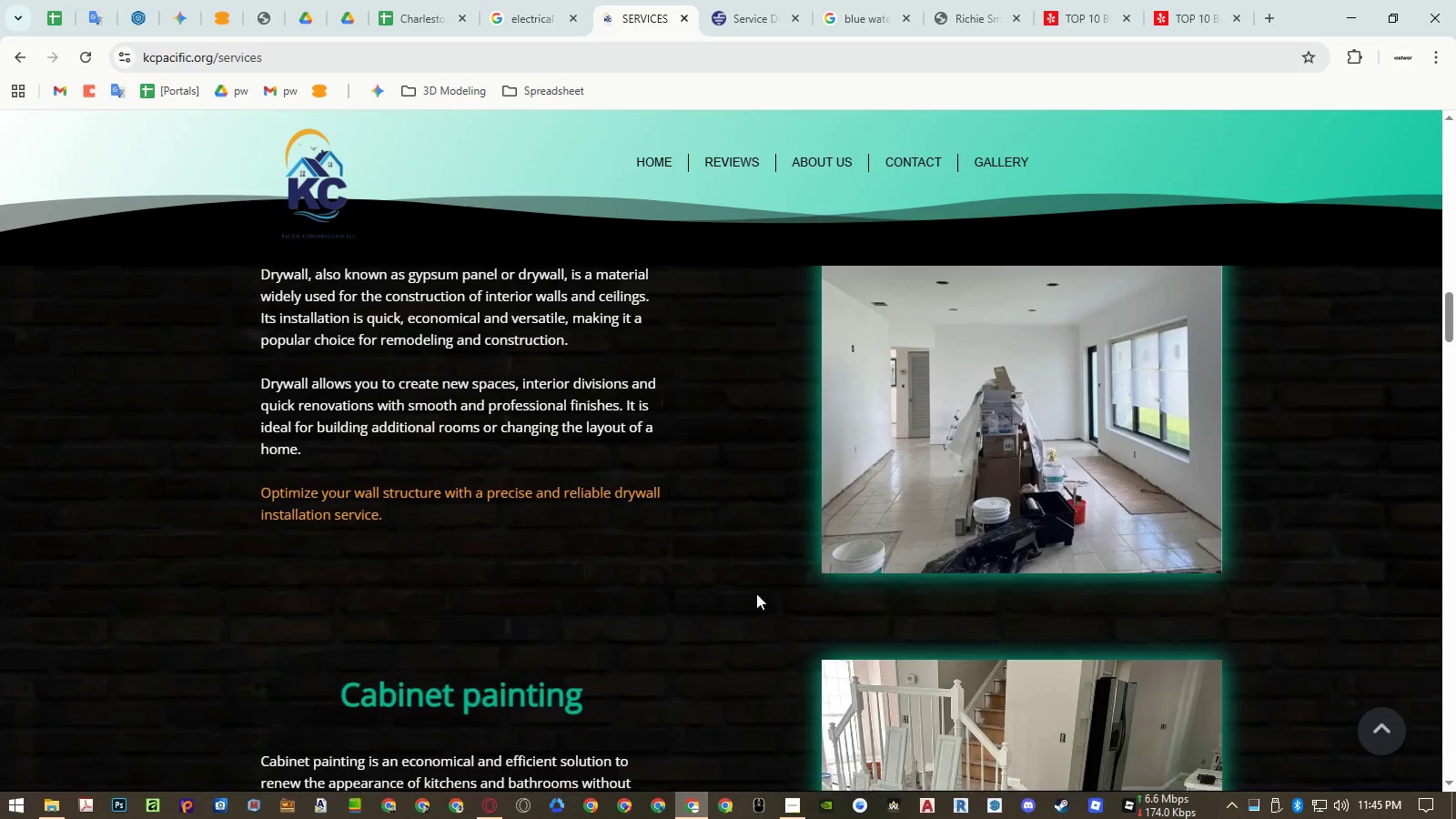 
scroll: coordinate [753, 553], scroll_direction: down, amount: 59.0
 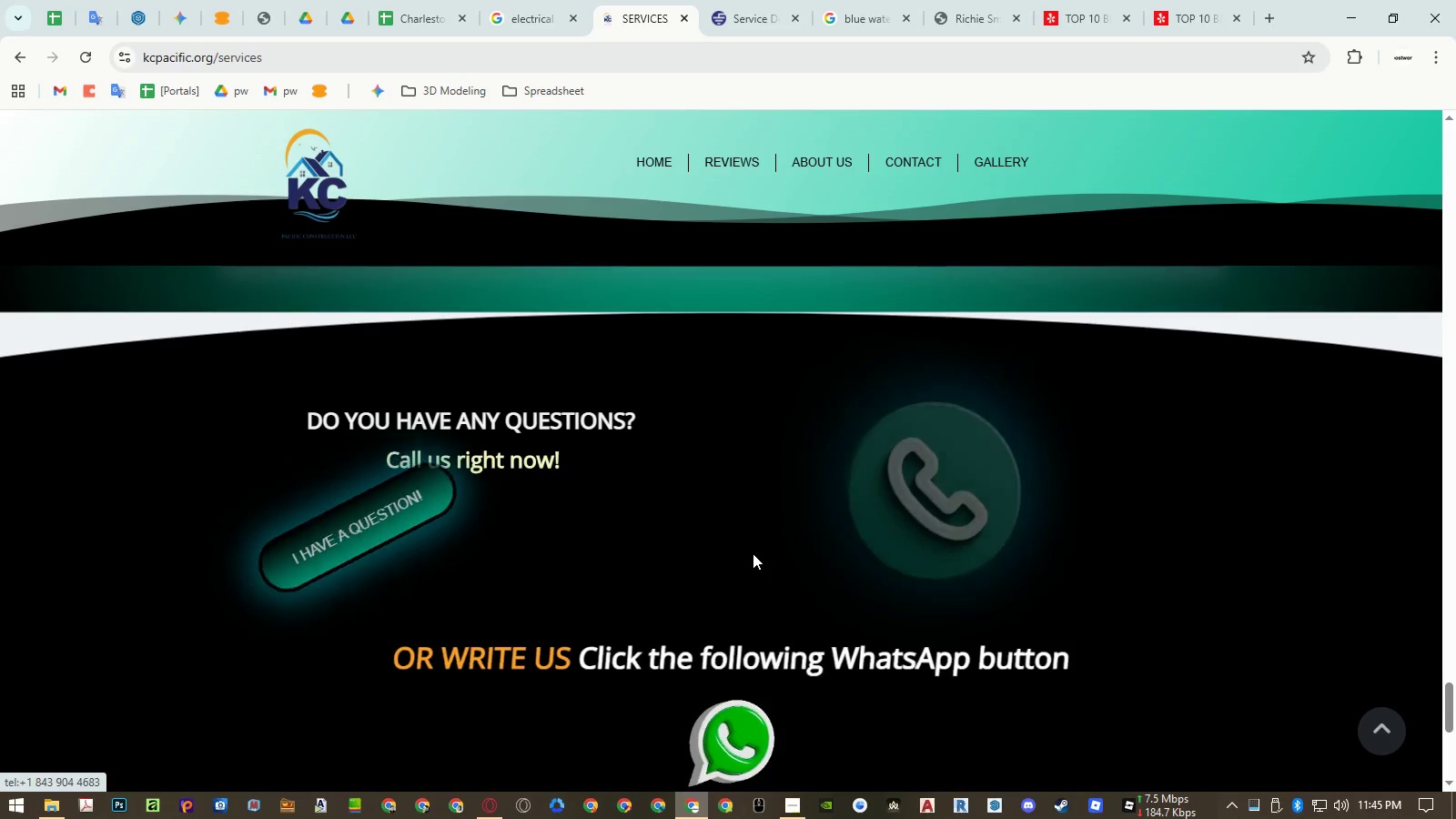 
scroll: coordinate [753, 553], scroll_direction: up, amount: 7.0
 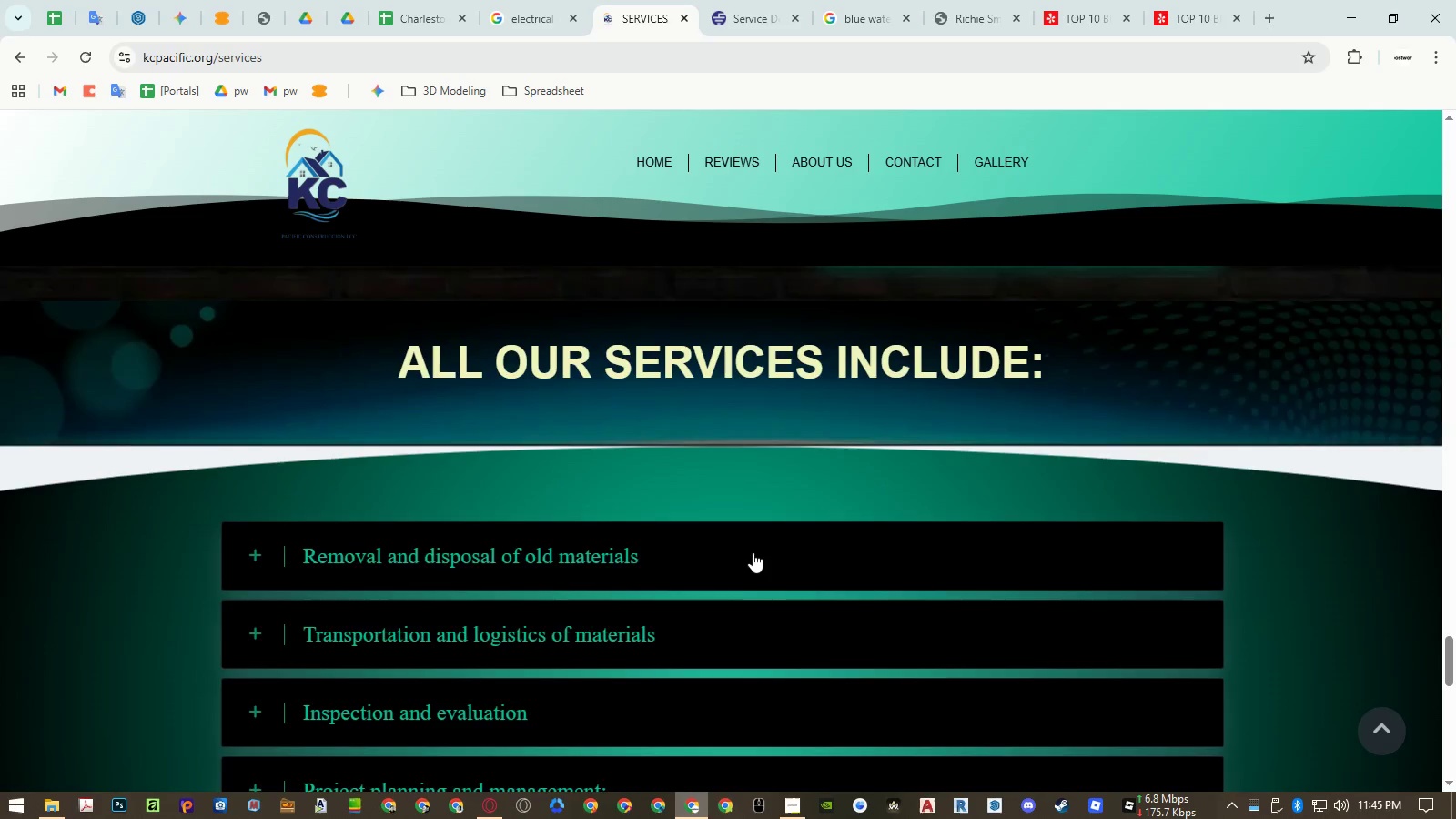 
scroll: coordinate [753, 551], scroll_direction: down, amount: 4.0
 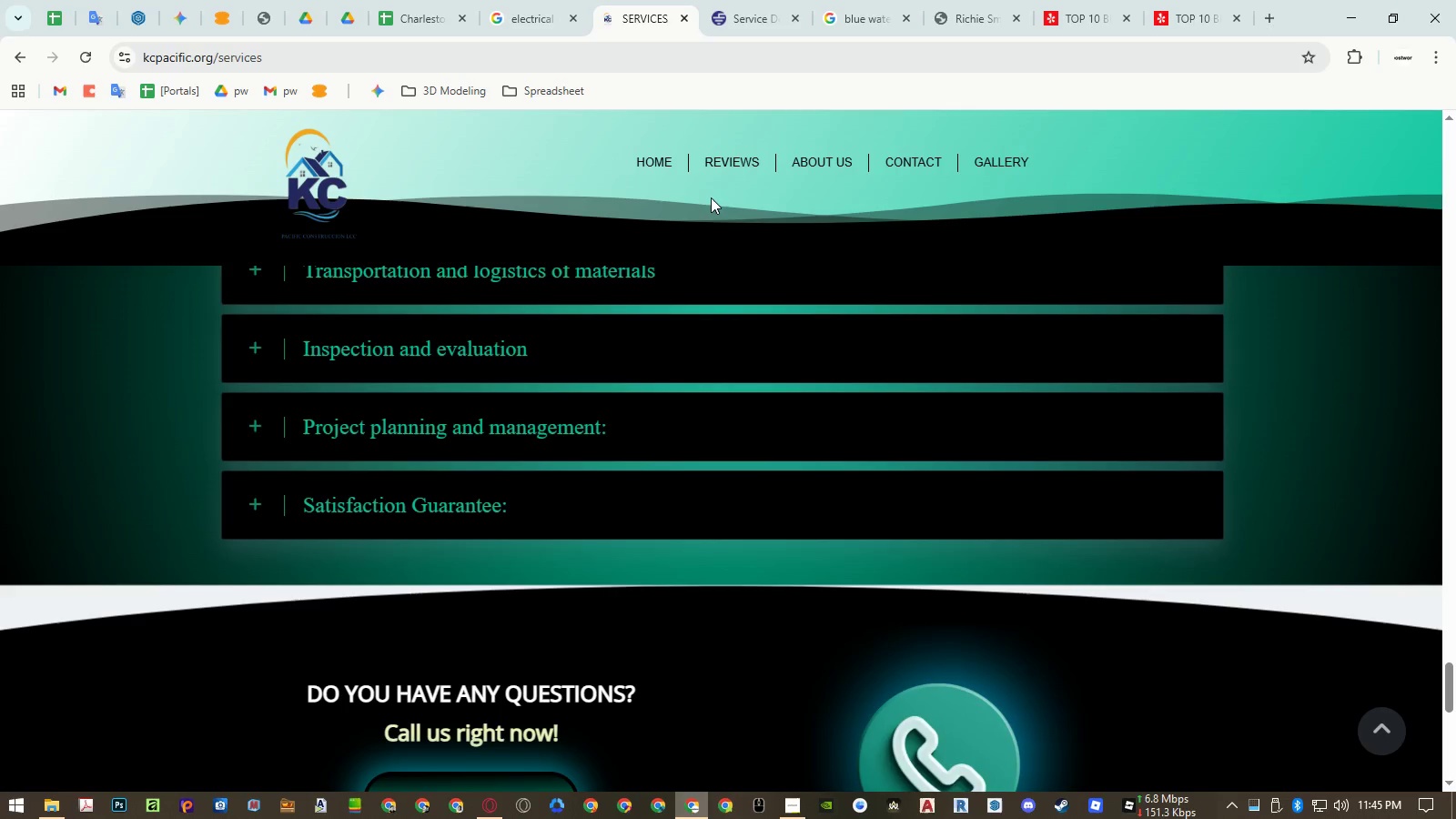 
left_click([473, 510])
 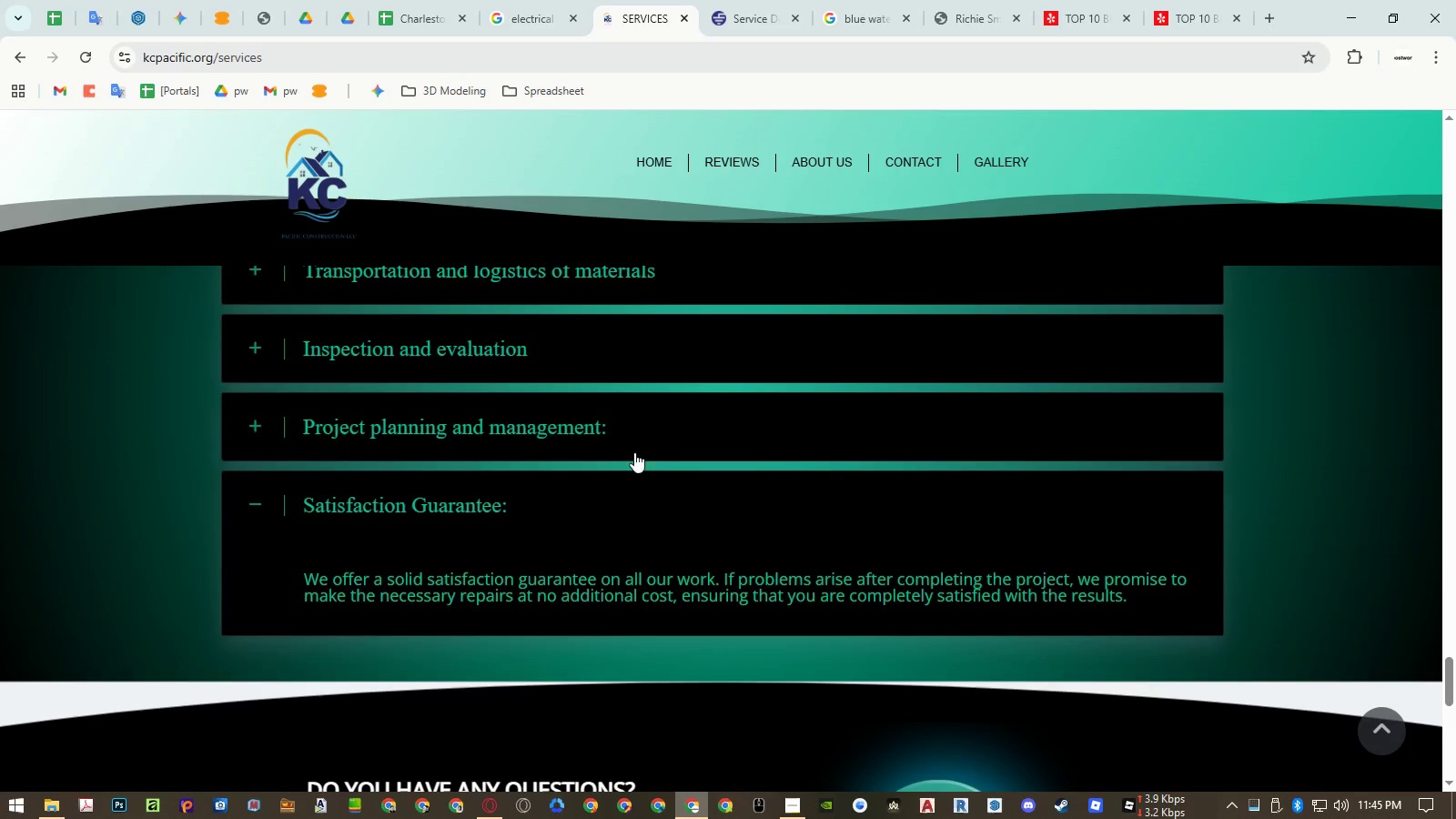 
left_click([438, 425])
 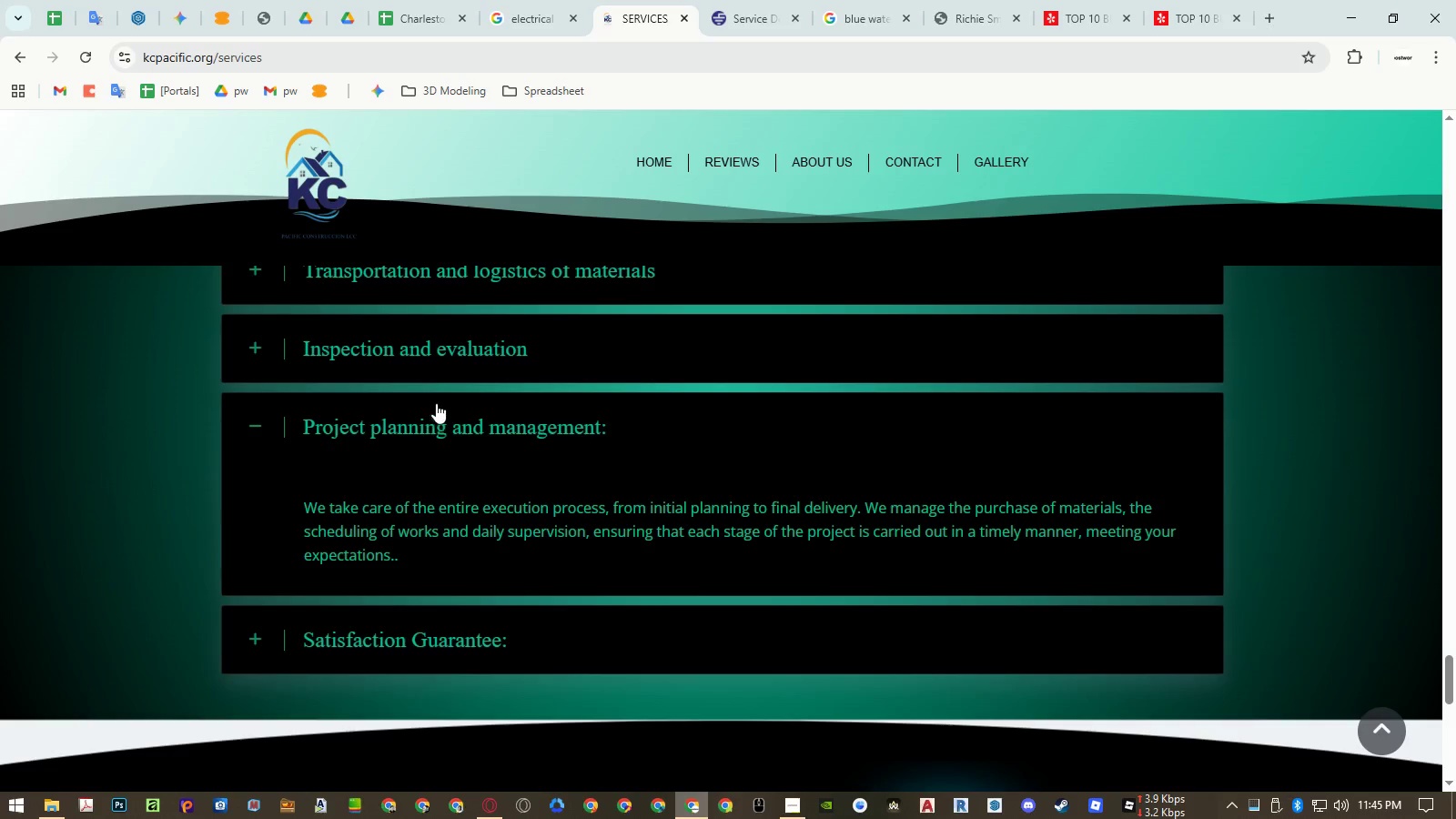 
left_click([433, 360])
 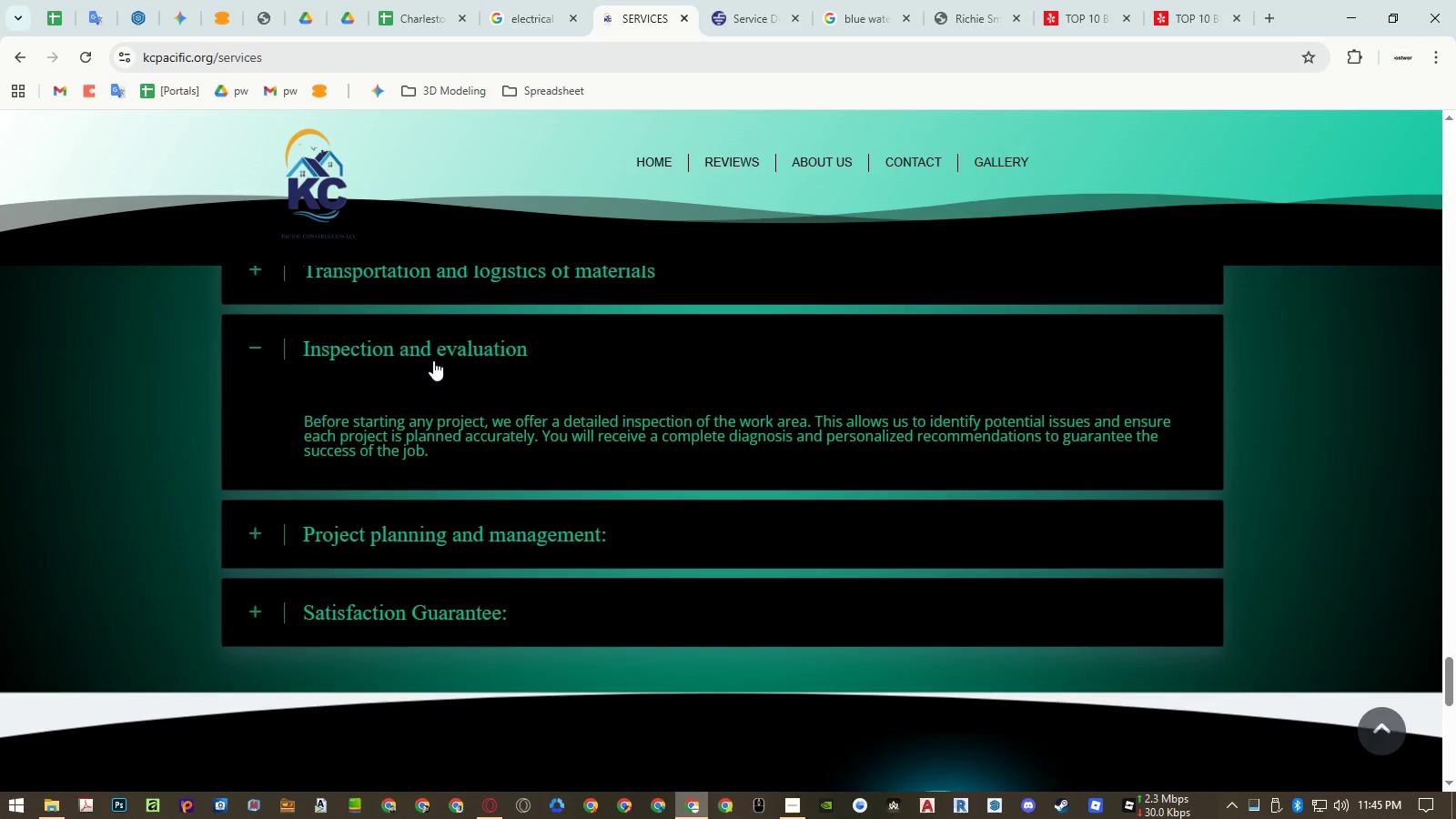 
scroll: coordinate [433, 360], scroll_direction: up, amount: 2.0
 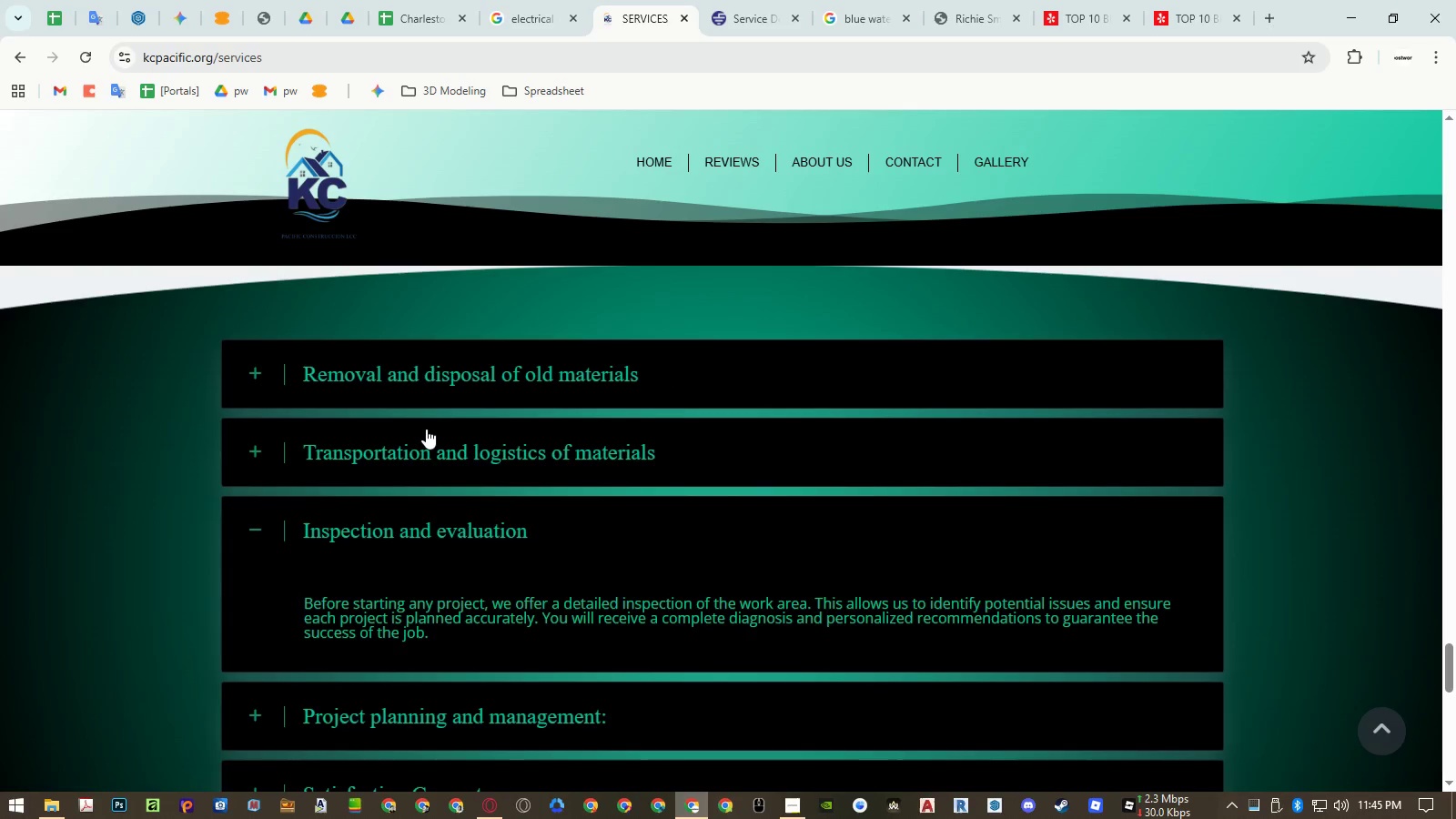 
left_click([425, 450])
 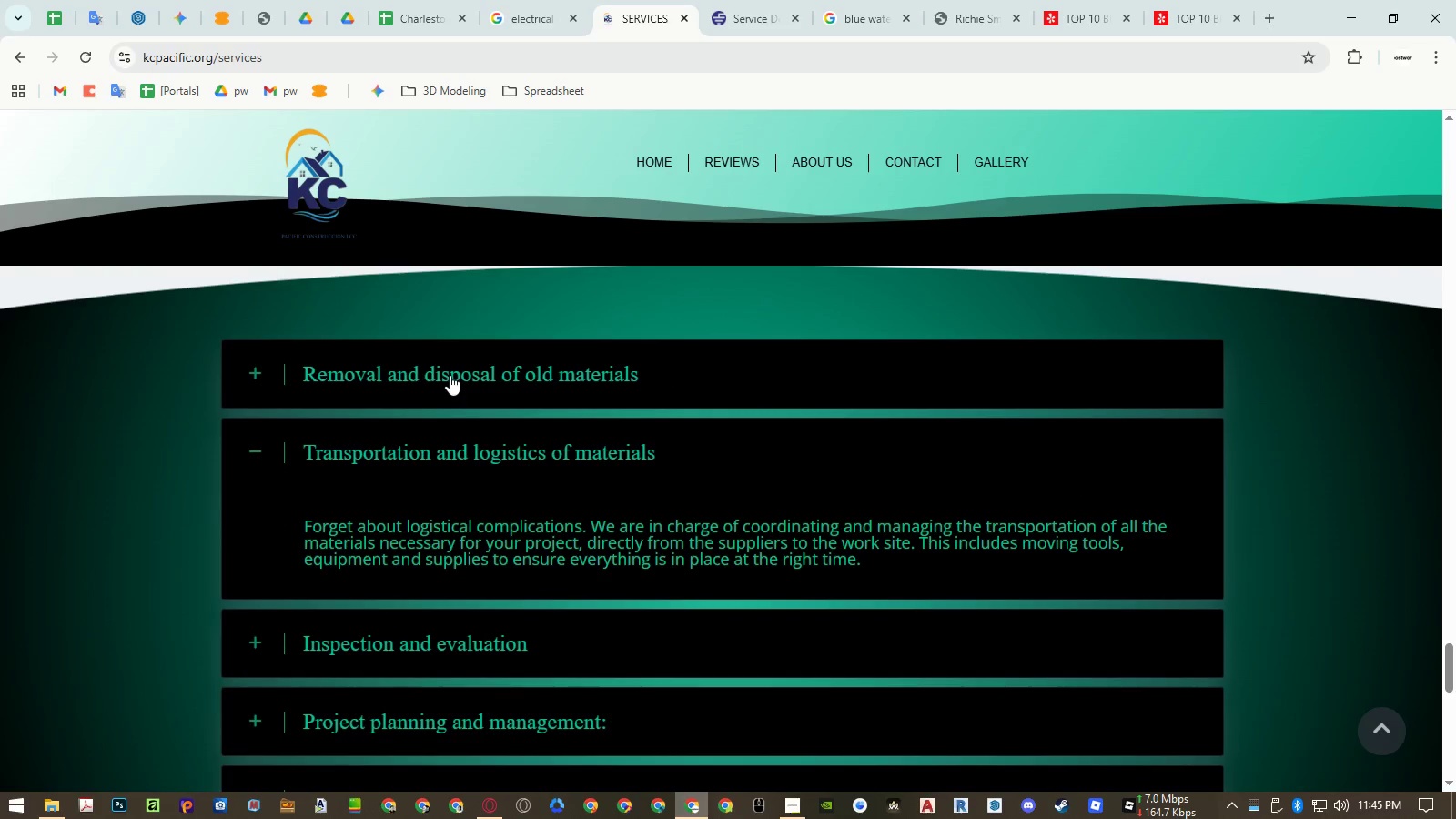 
left_click([450, 375])
 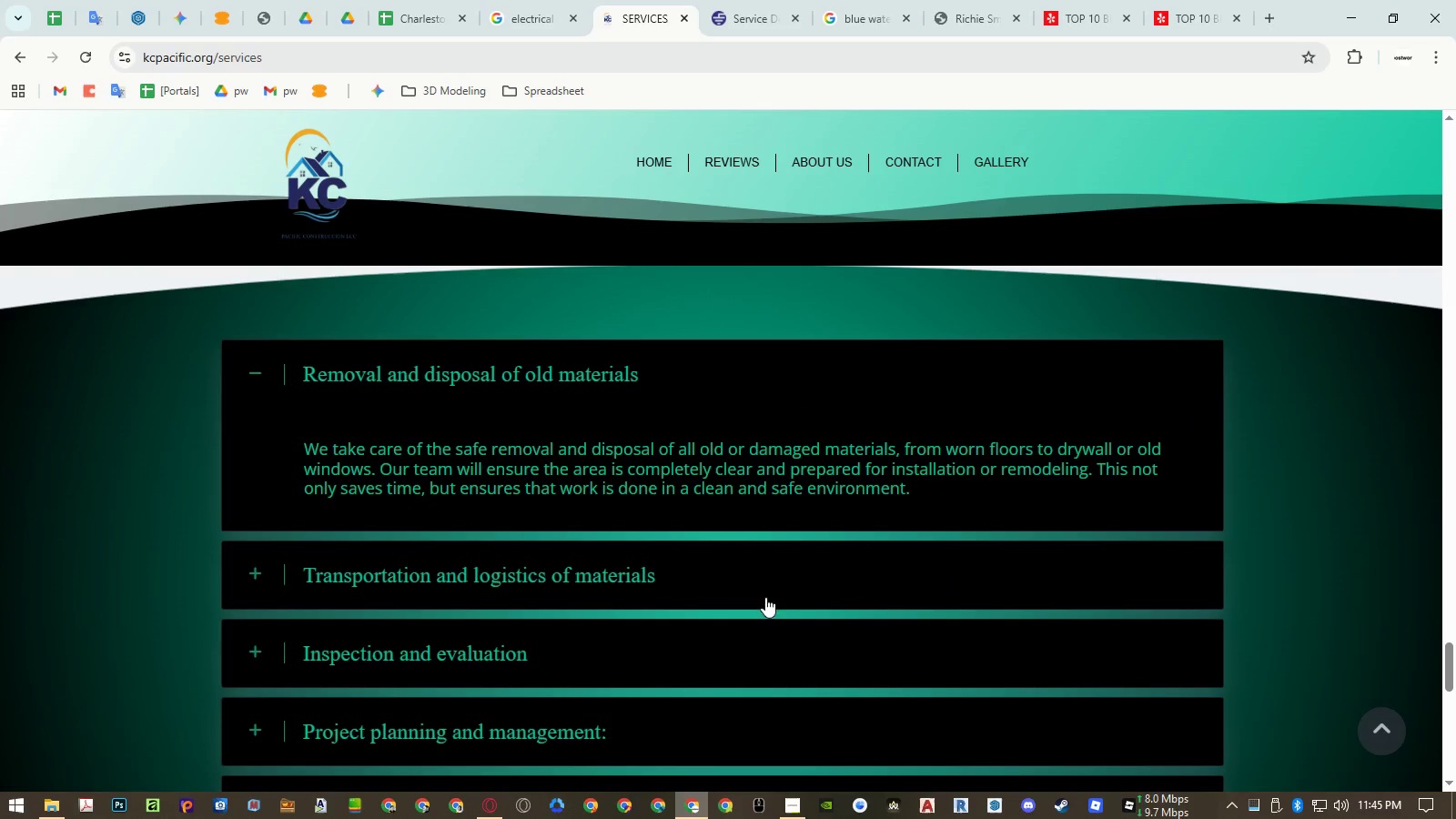 
left_click([787, 811])